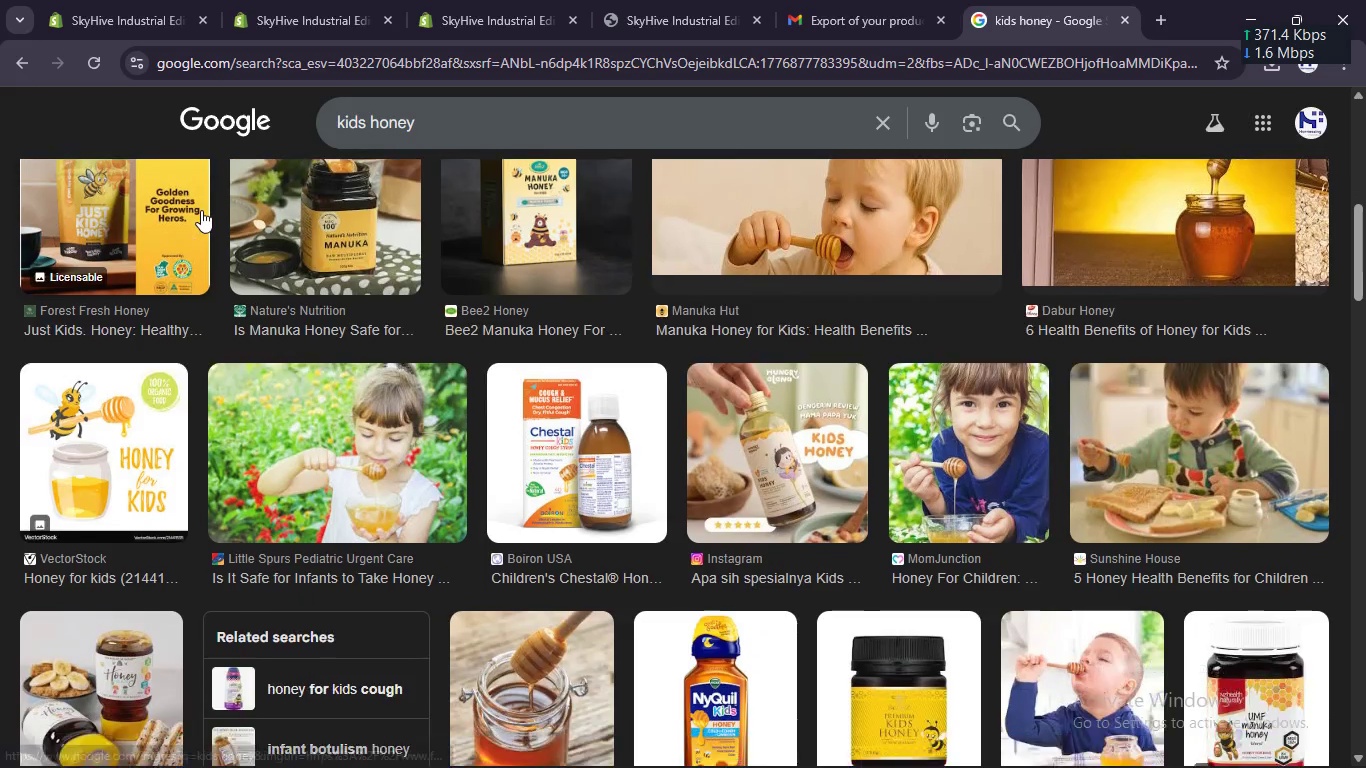 
left_click([448, 122])
 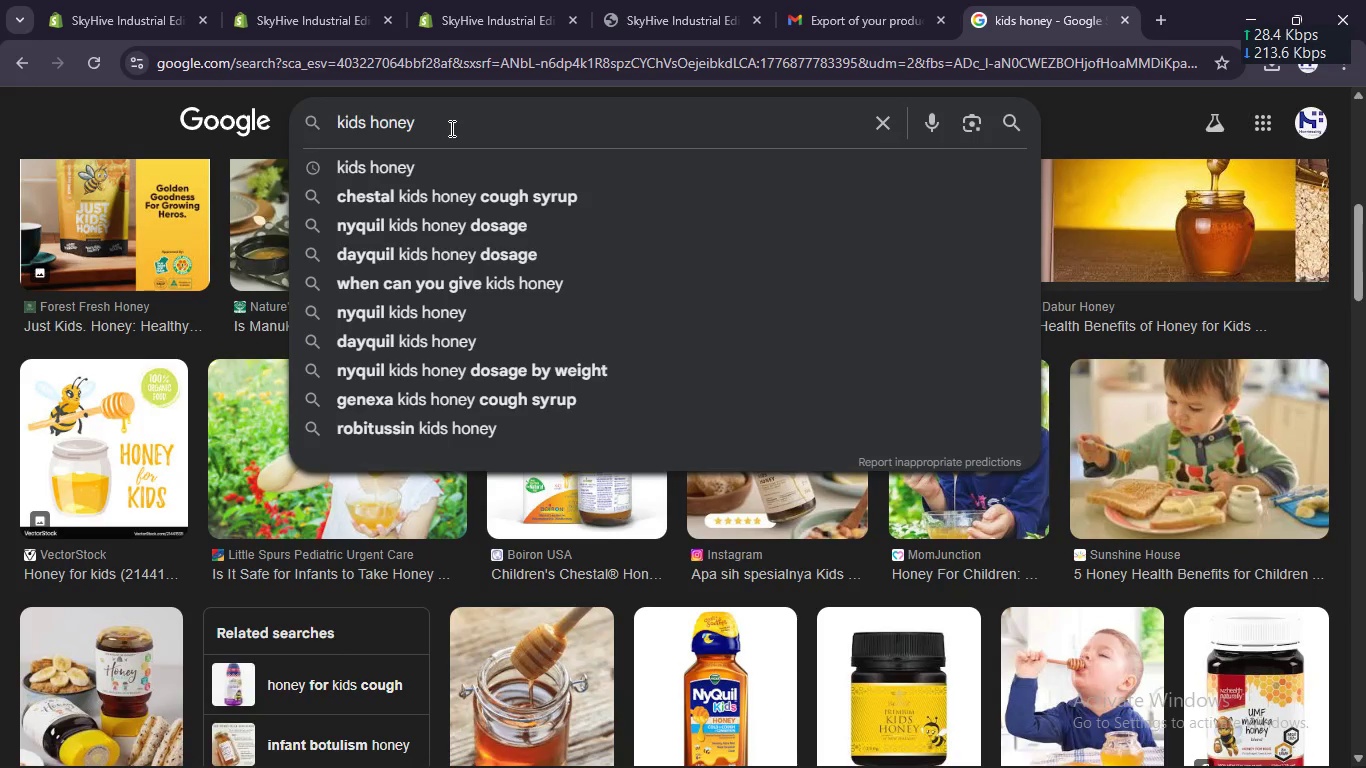 
type( hive showing)
 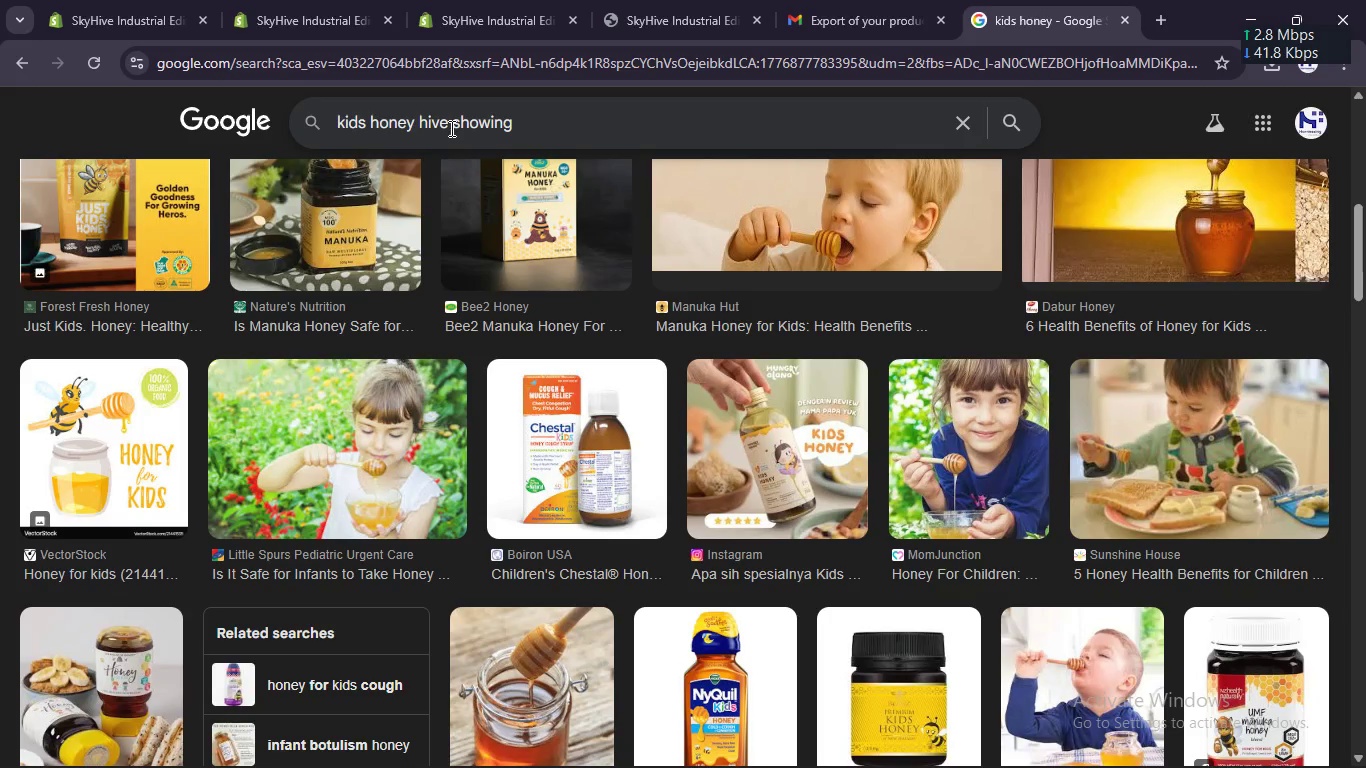 
key(Enter)
 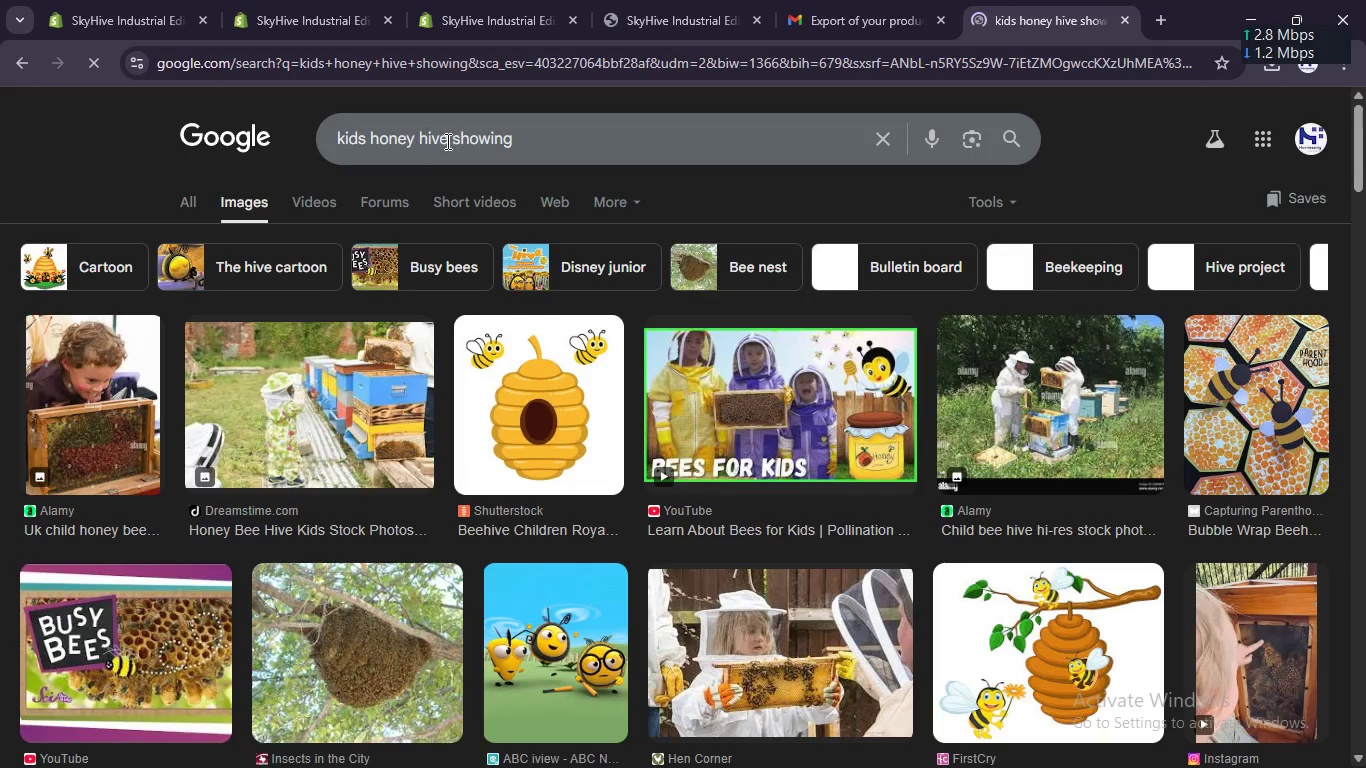 
wait(8.27)
 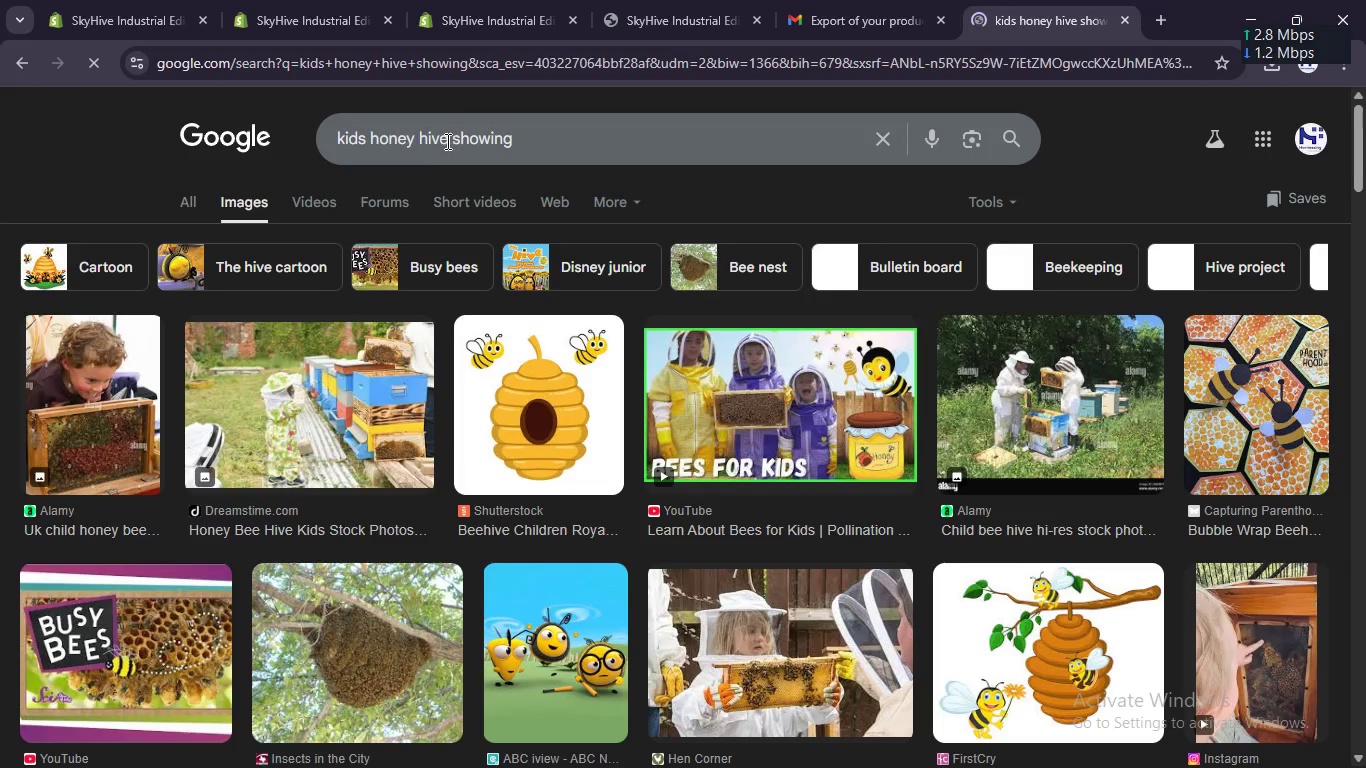 
left_click_drag(start_coordinate=[439, 606], to_coordinate=[433, 601])
 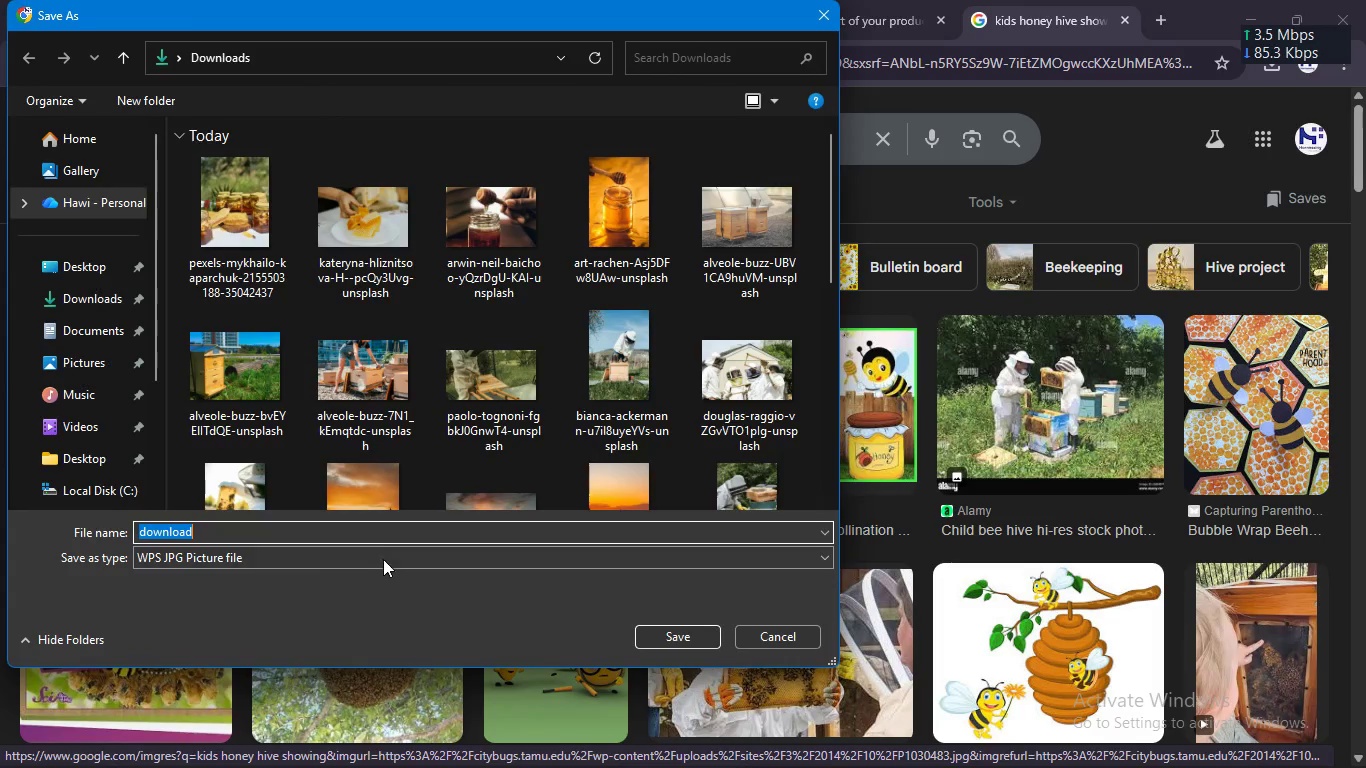 
key(Enter)
 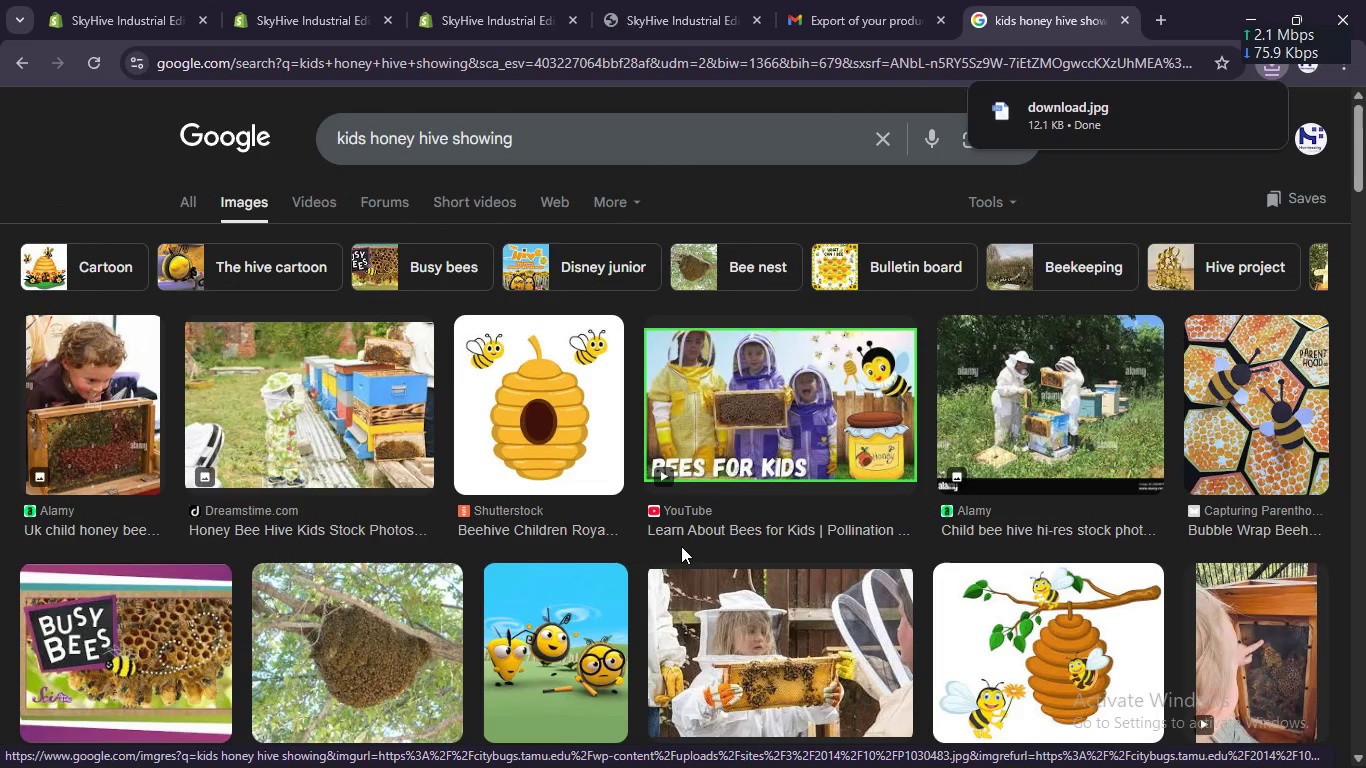 
scroll: coordinate [681, 541], scroll_direction: down, amount: 2.0
 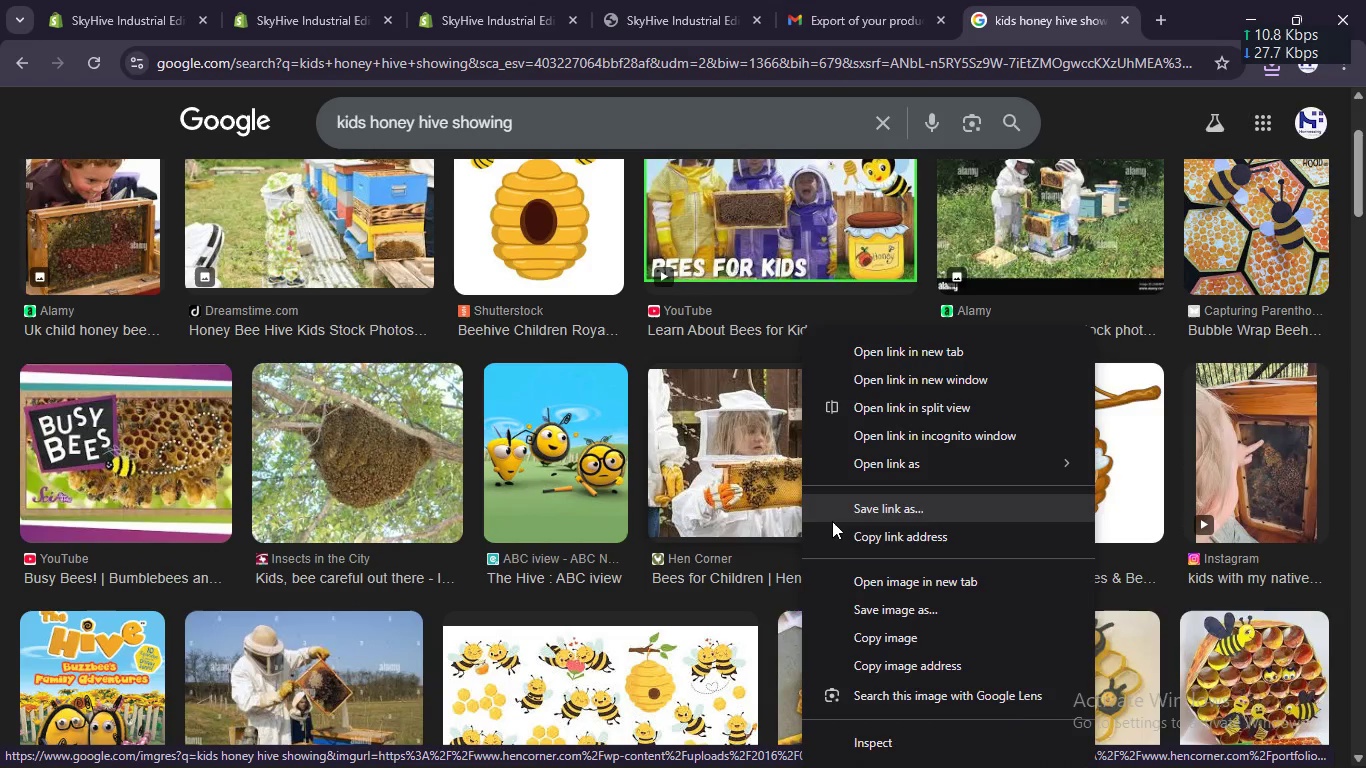 
left_click([848, 610])
 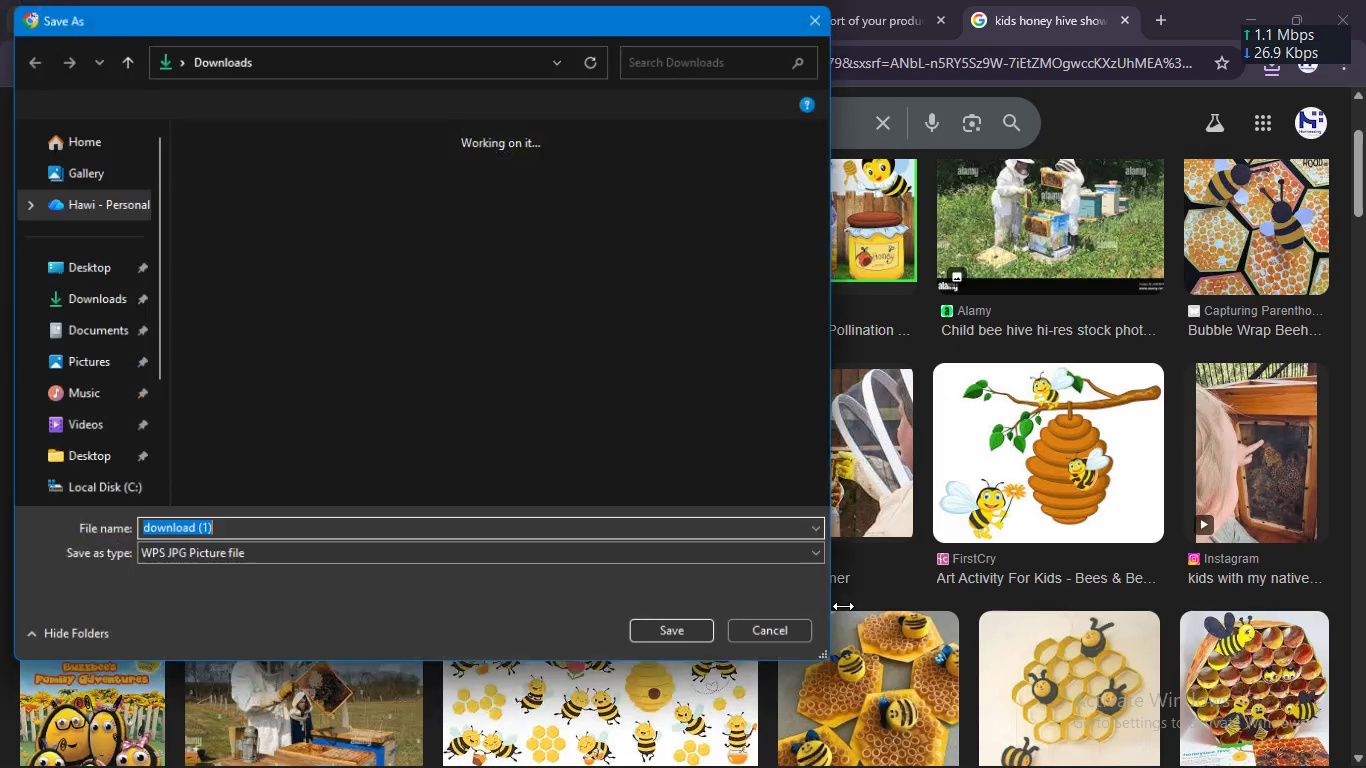 
key(Enter)
 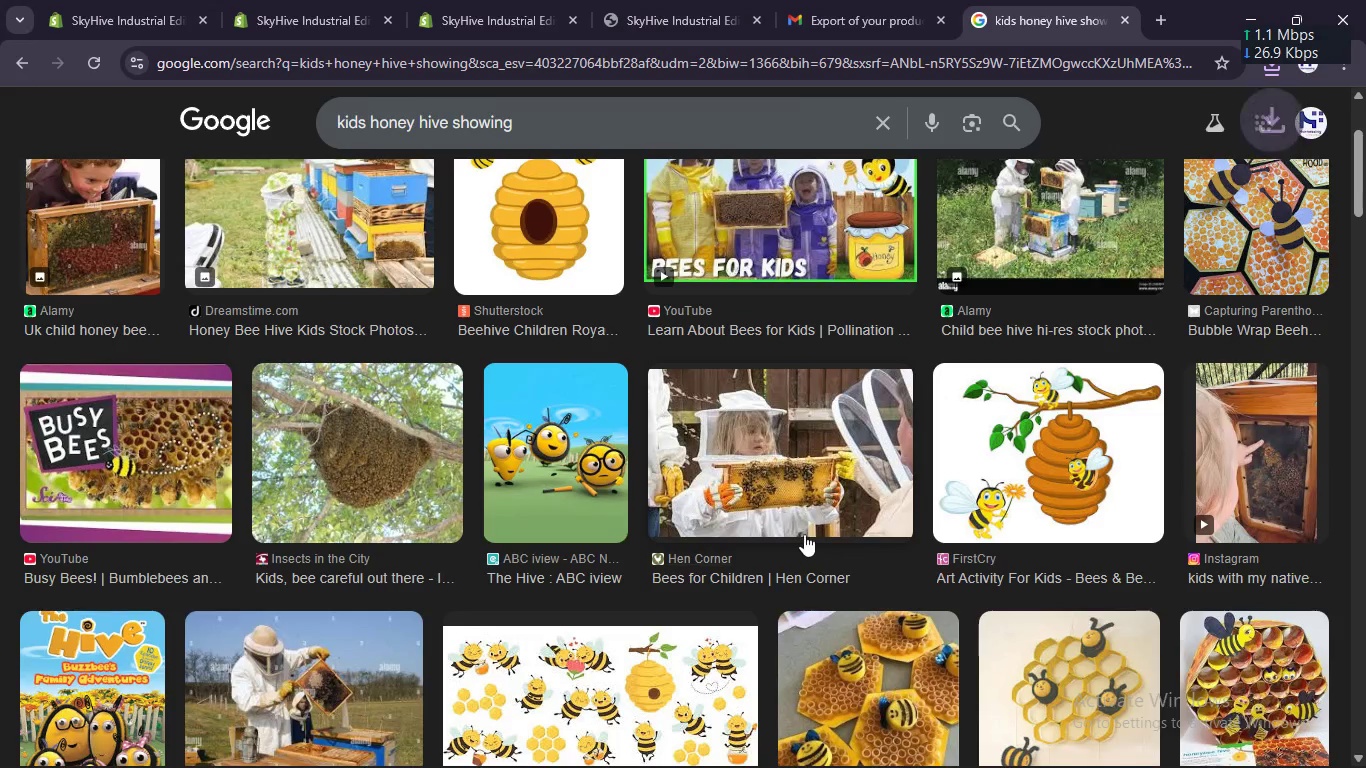 
scroll: coordinate [796, 531], scroll_direction: down, amount: 5.0
 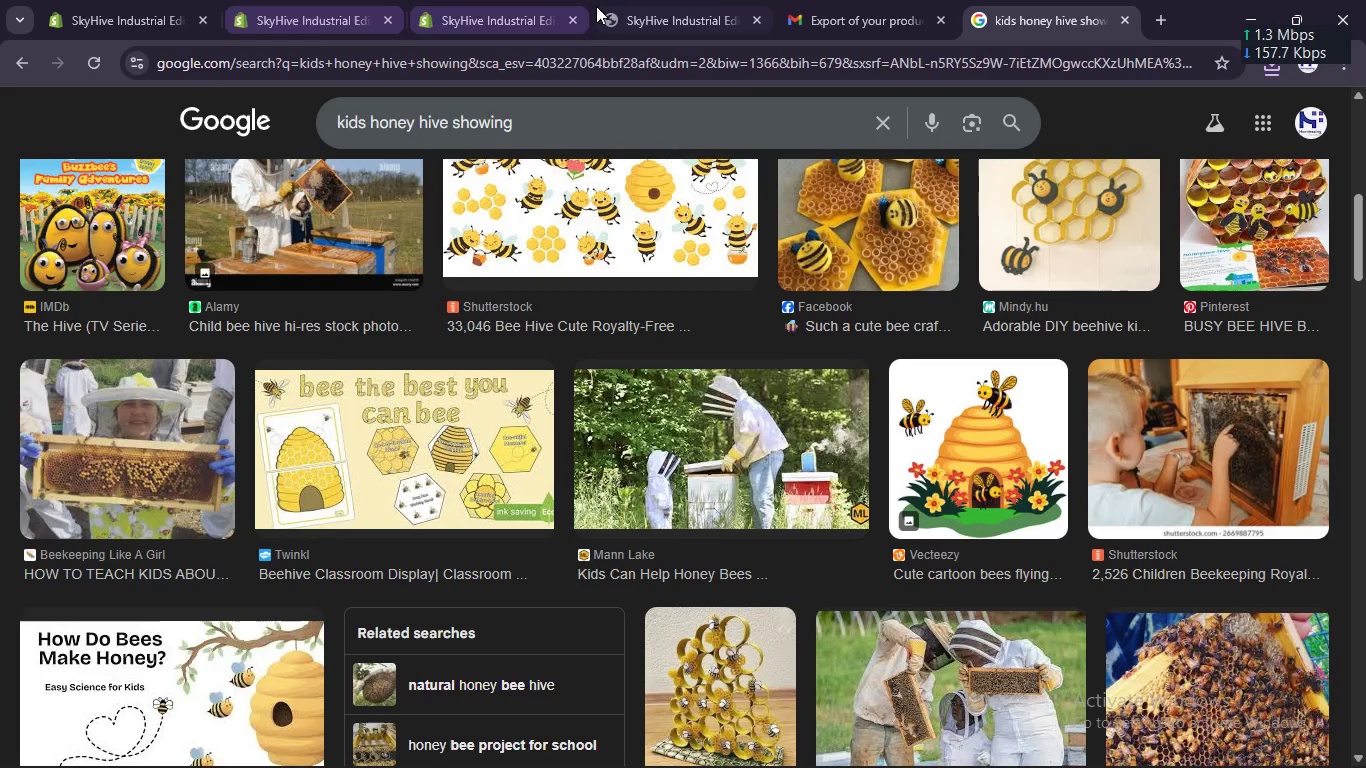 
left_click([695, 4])
 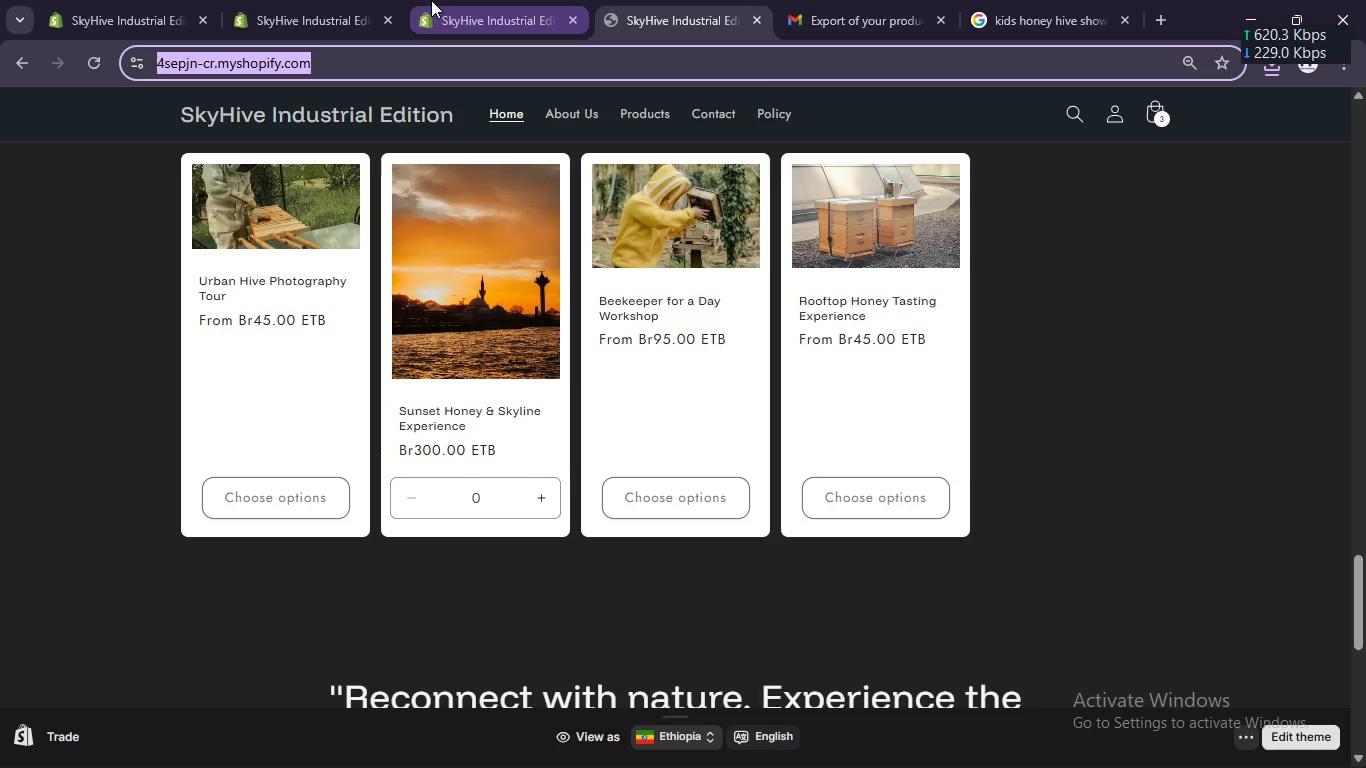 
left_click([474, 0])
 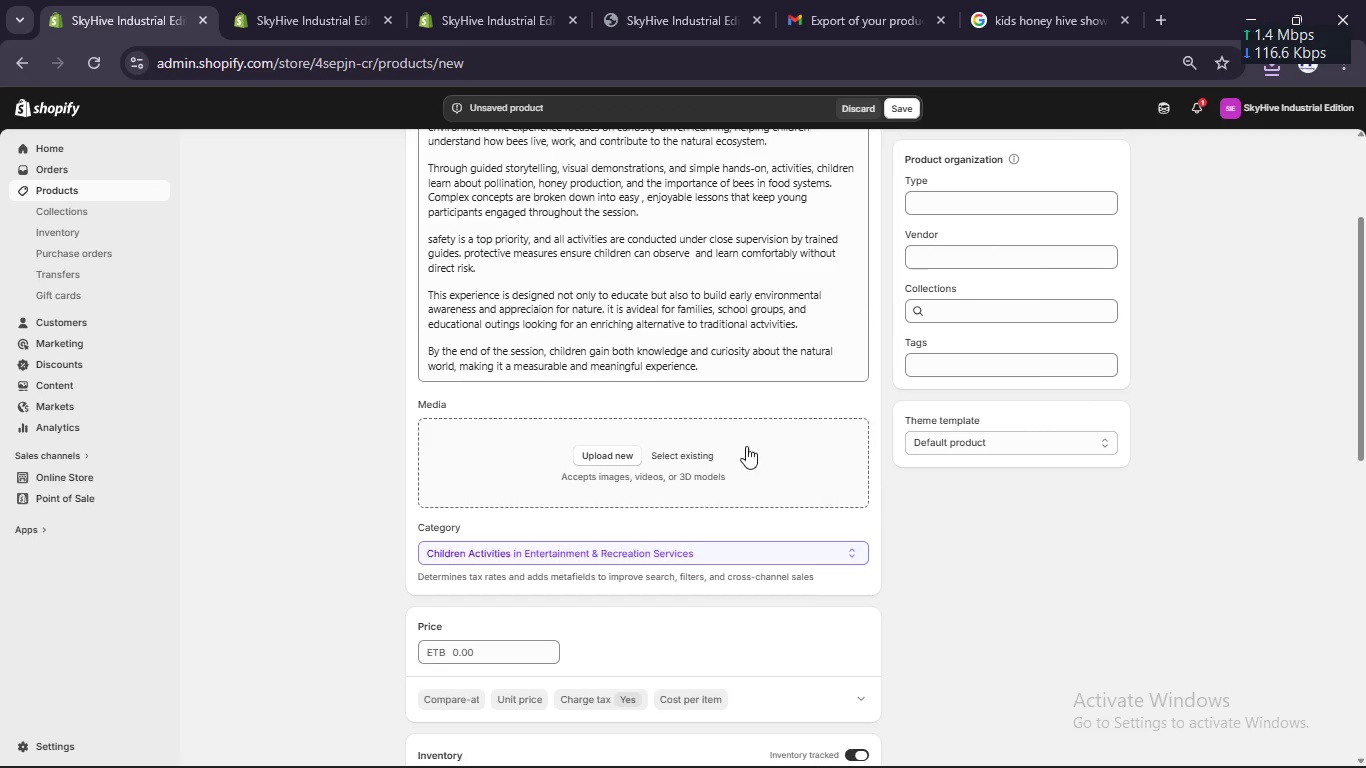 
left_click([623, 453])
 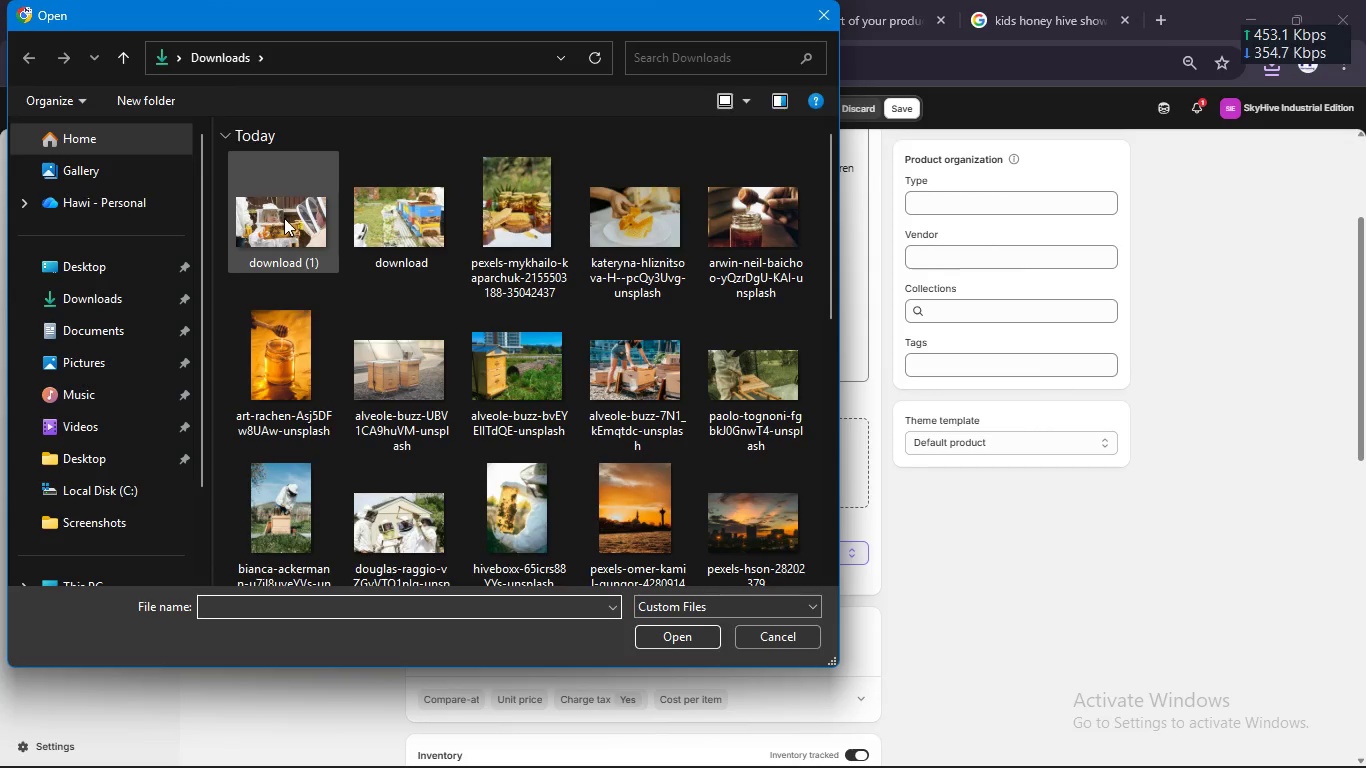 
hold_key(key=ControlLeft, duration=1.0)
left_click([277, 217])
 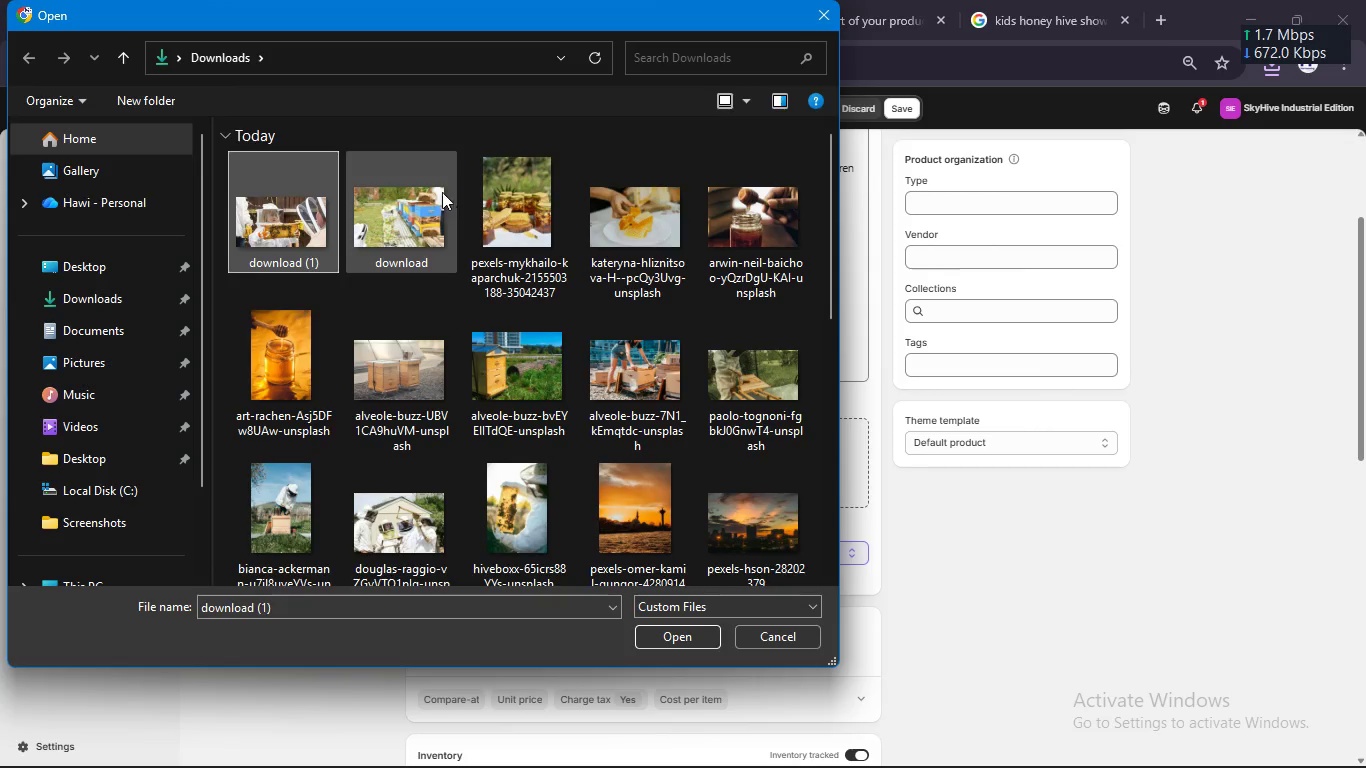 
left_click([437, 192])
 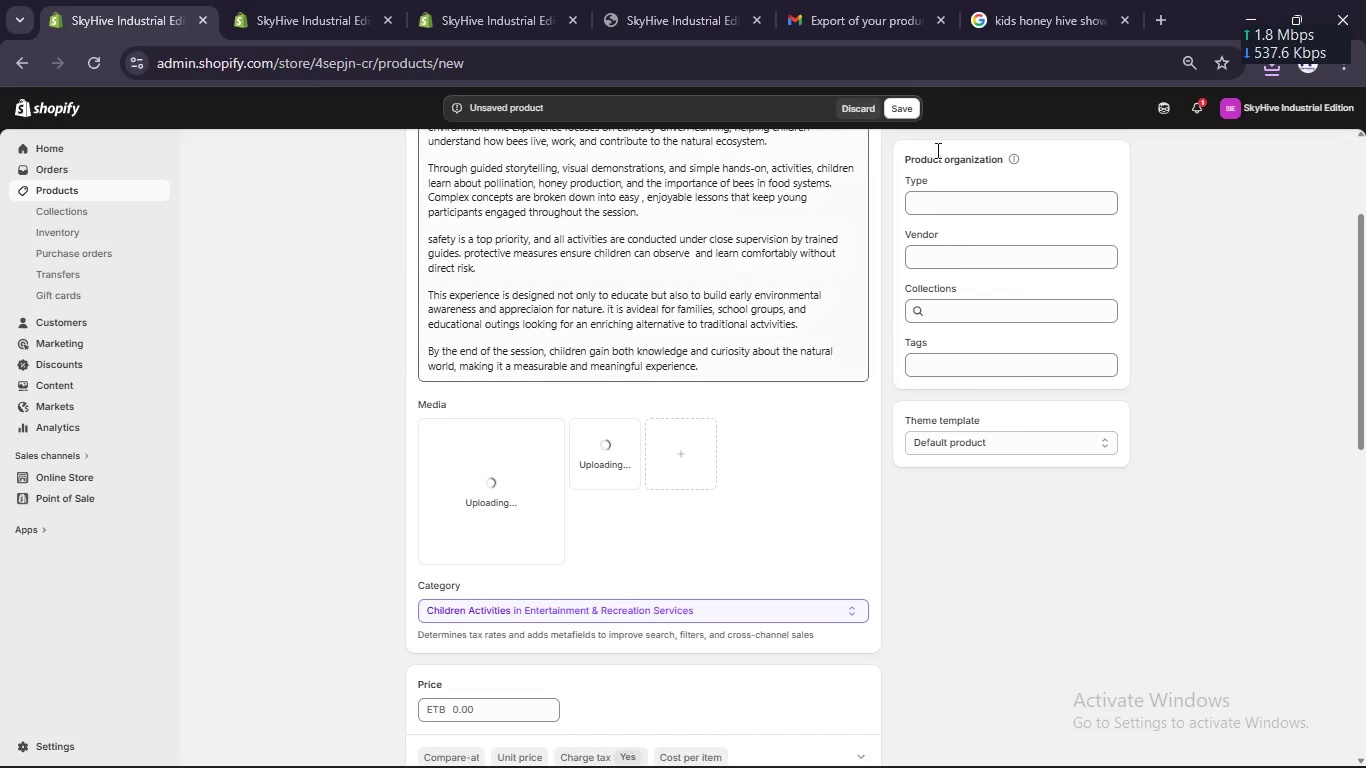 
left_click([938, 209])
 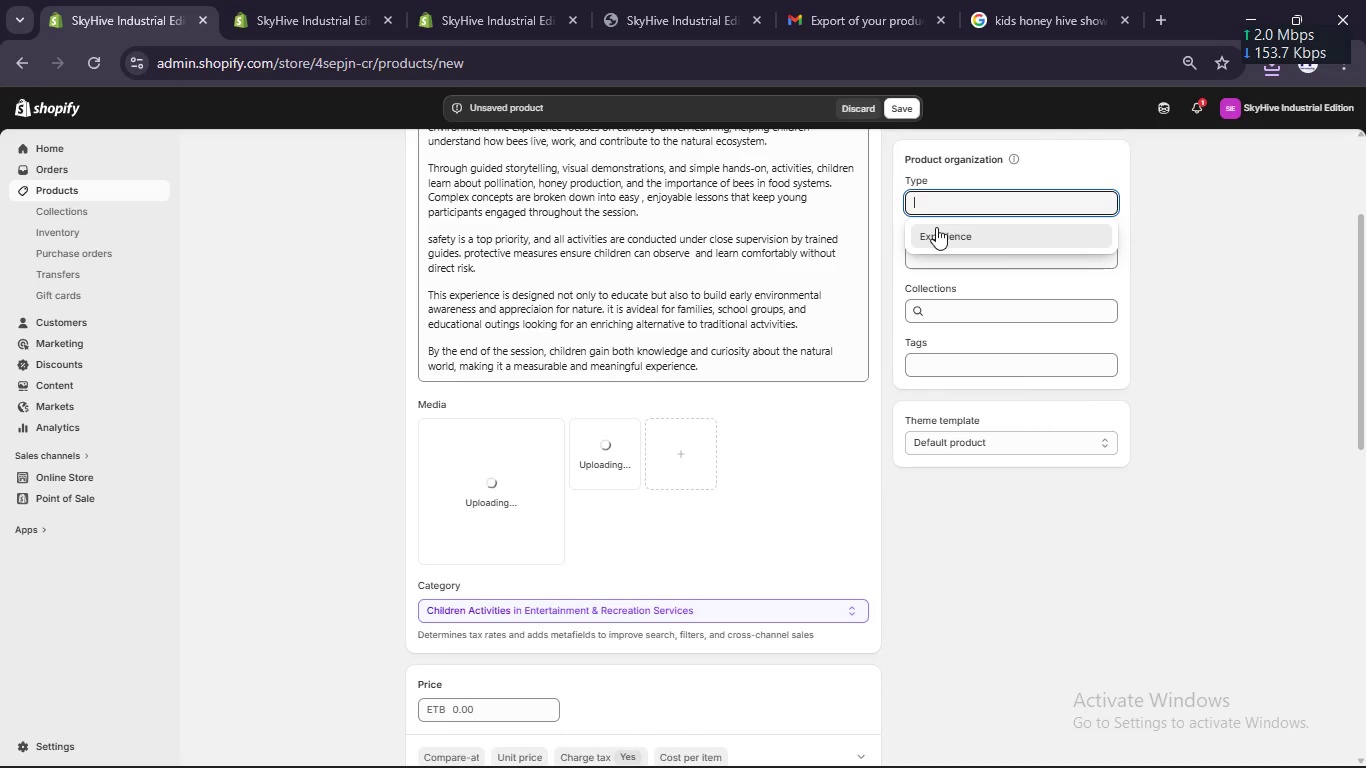 
left_click([935, 231])
 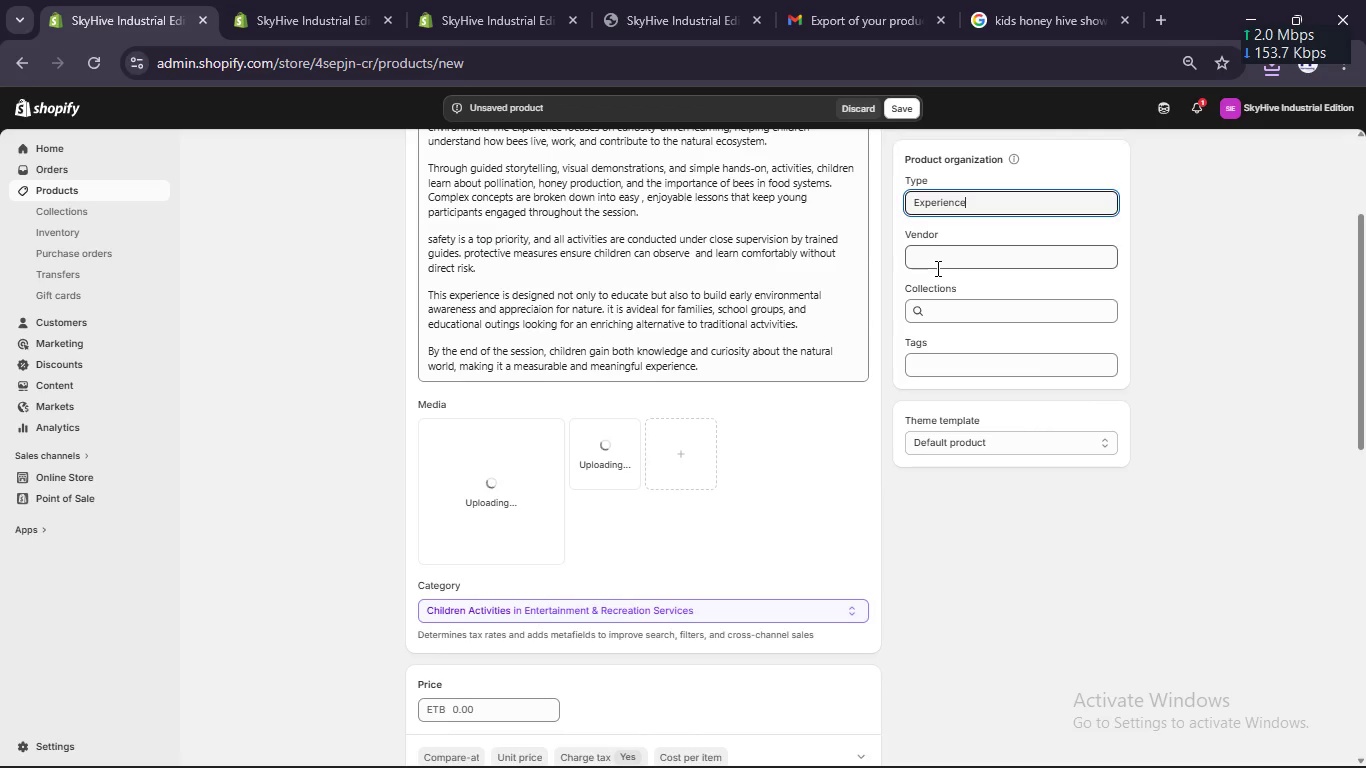 
left_click([936, 268])
 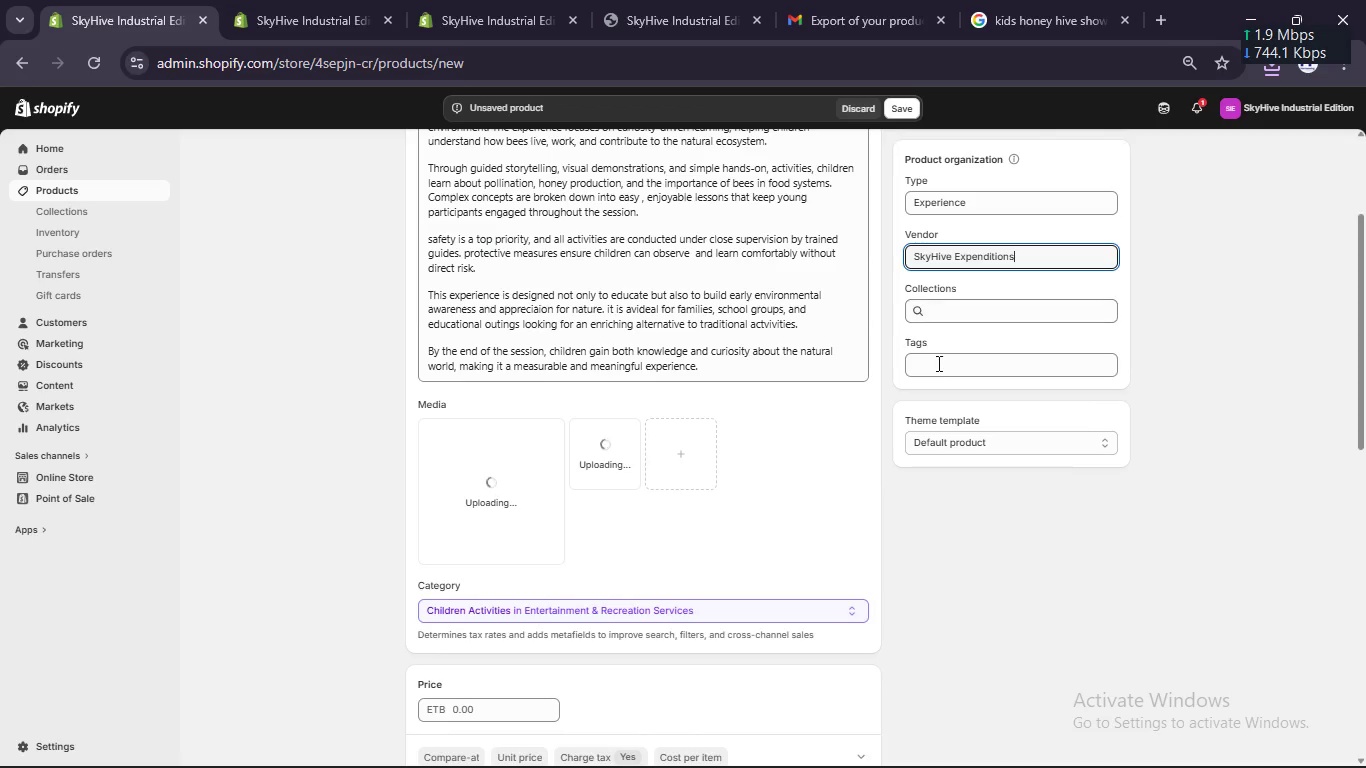 
left_click([937, 371])
 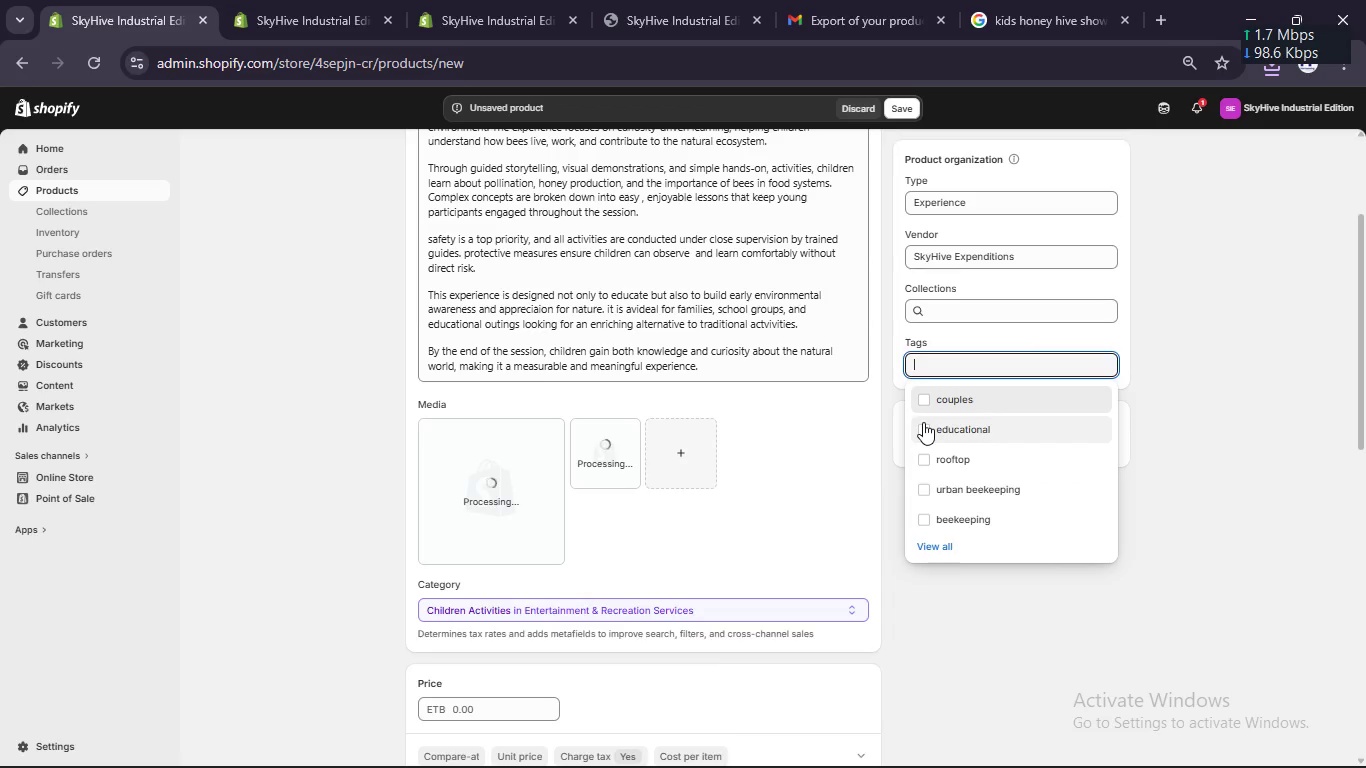 
wait(7.7)
 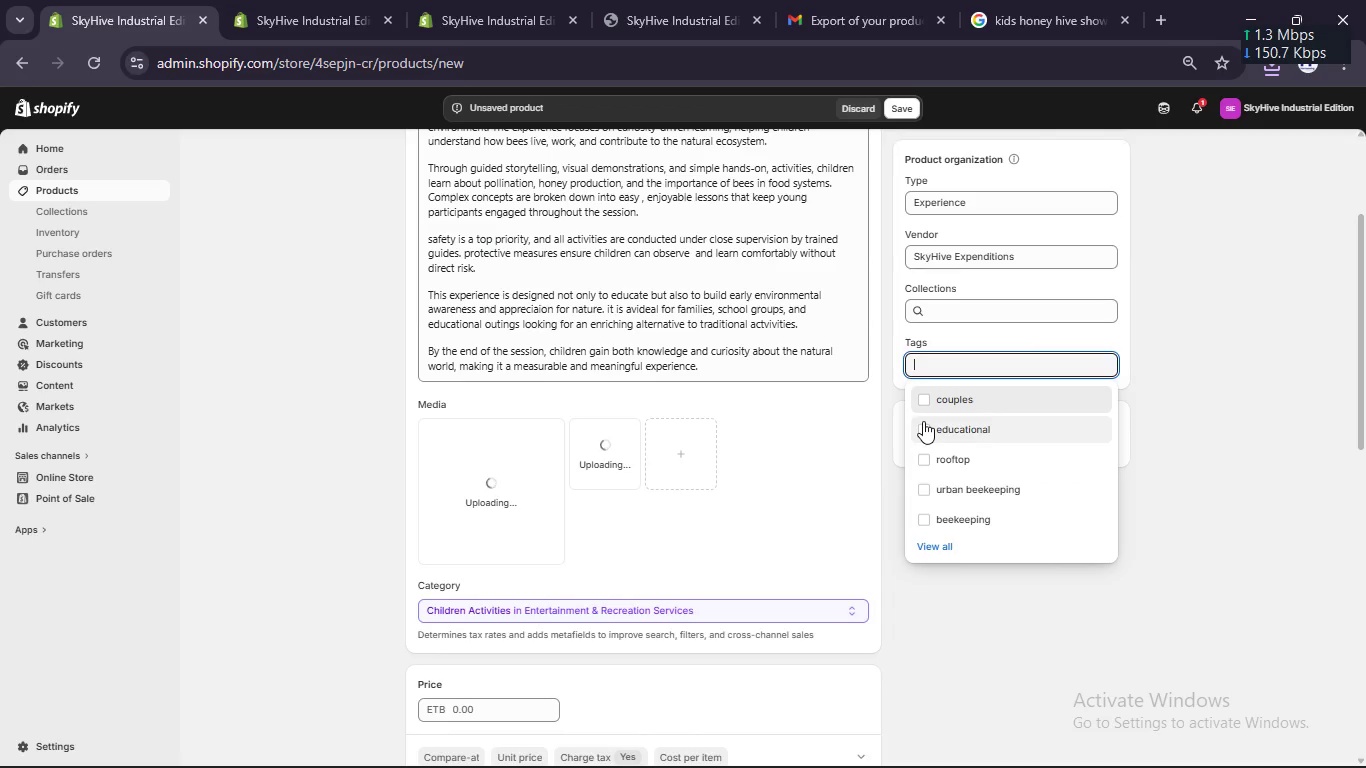 
left_click([921, 431])
 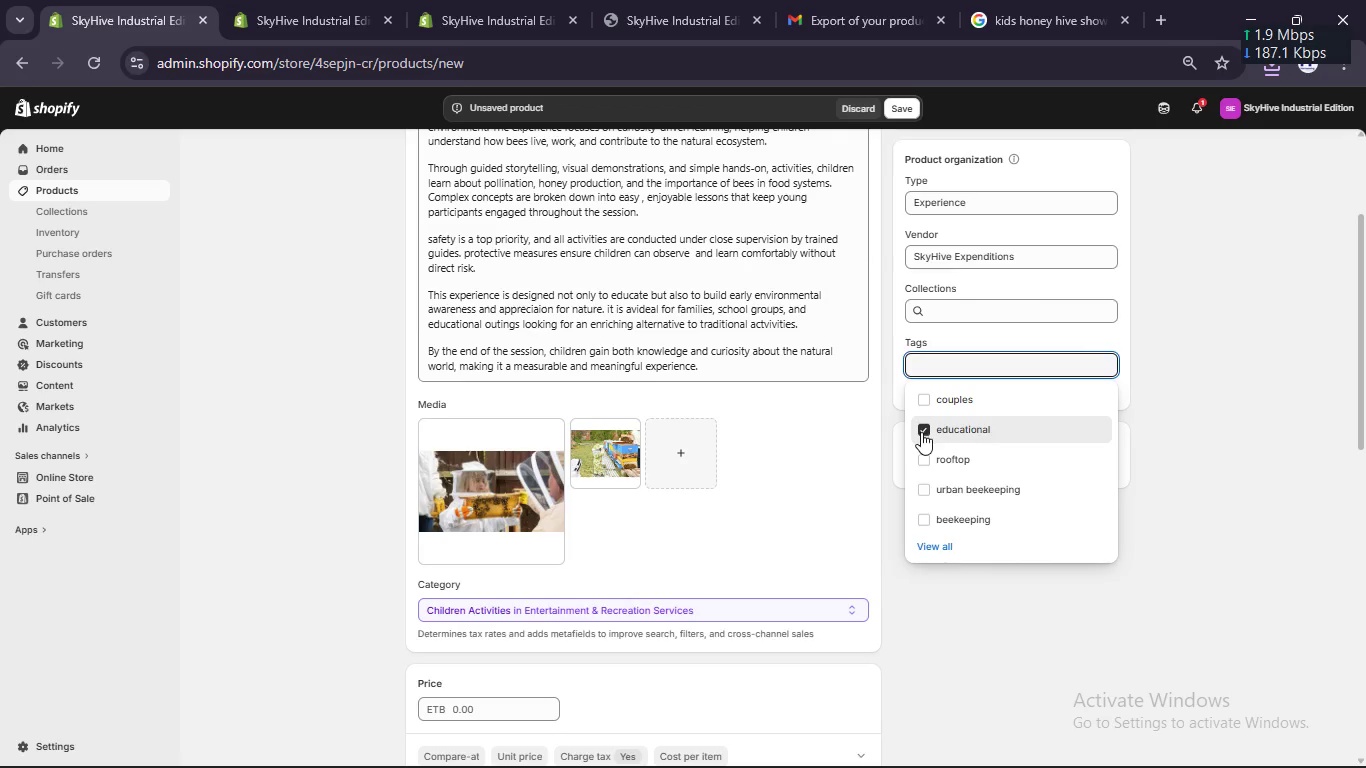 
wait(6.36)
 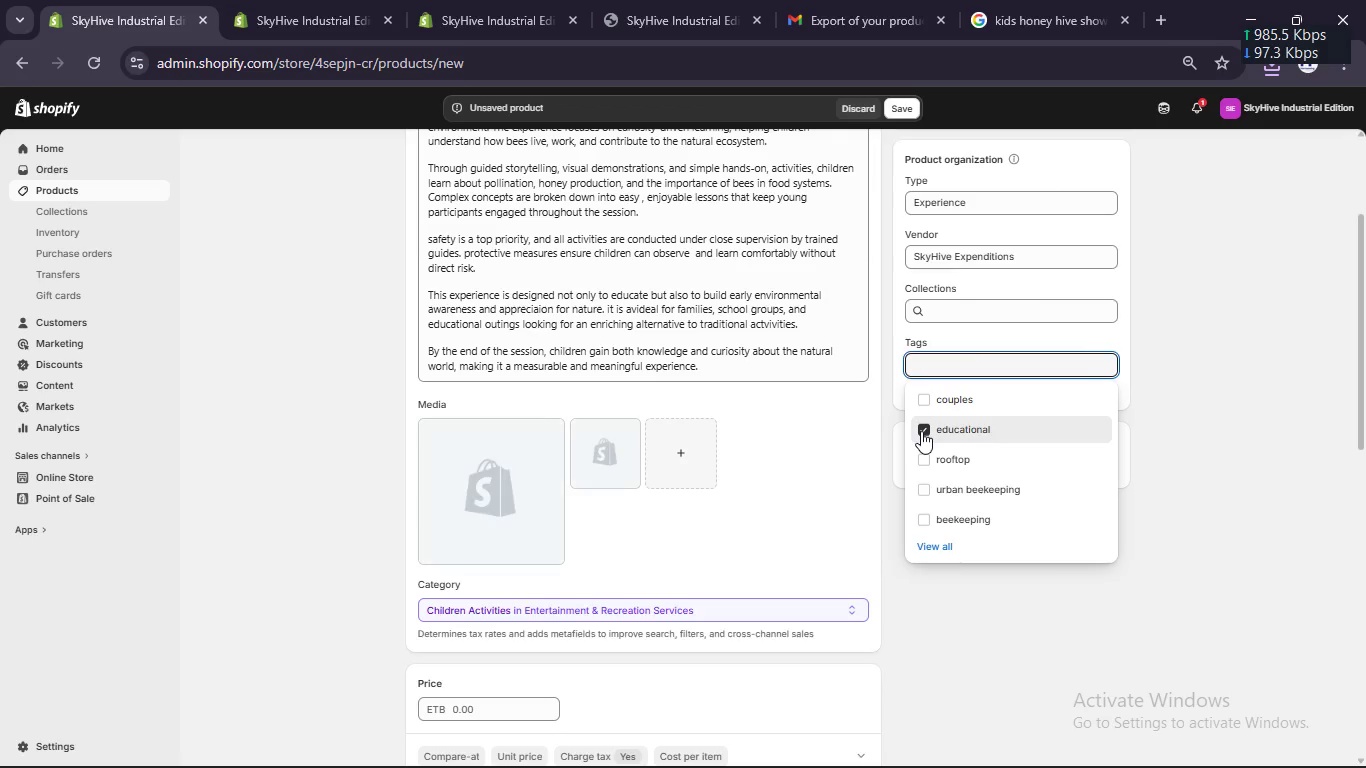 
left_click([947, 366])
 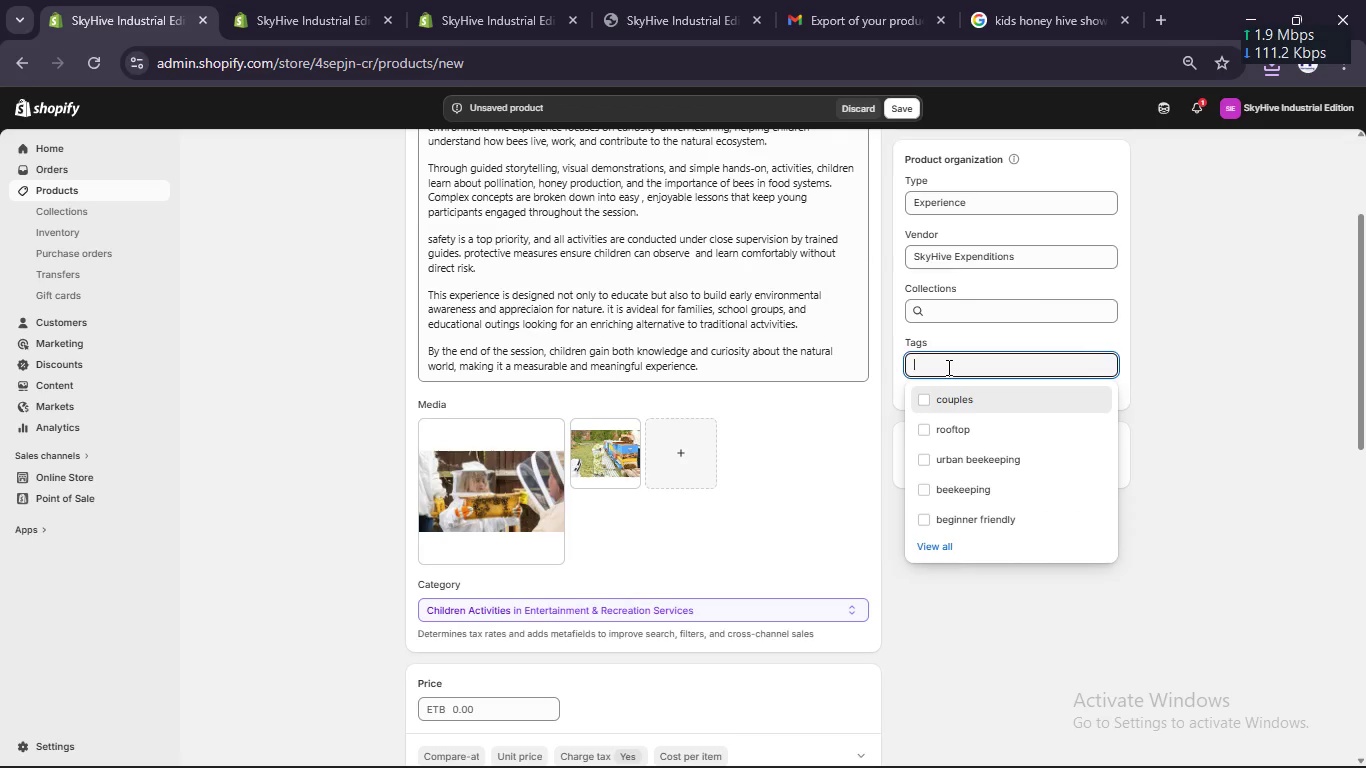 
type(kids activity)
 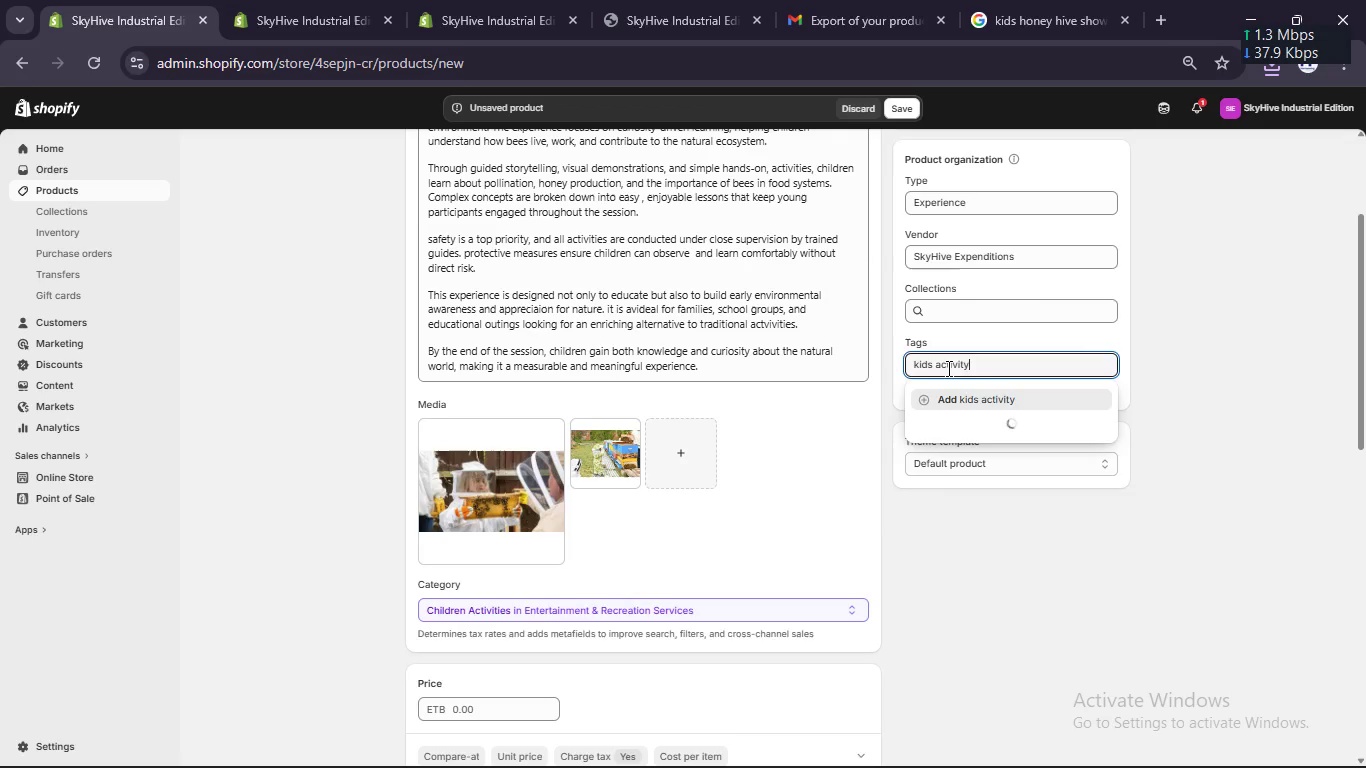 
key(Enter)
 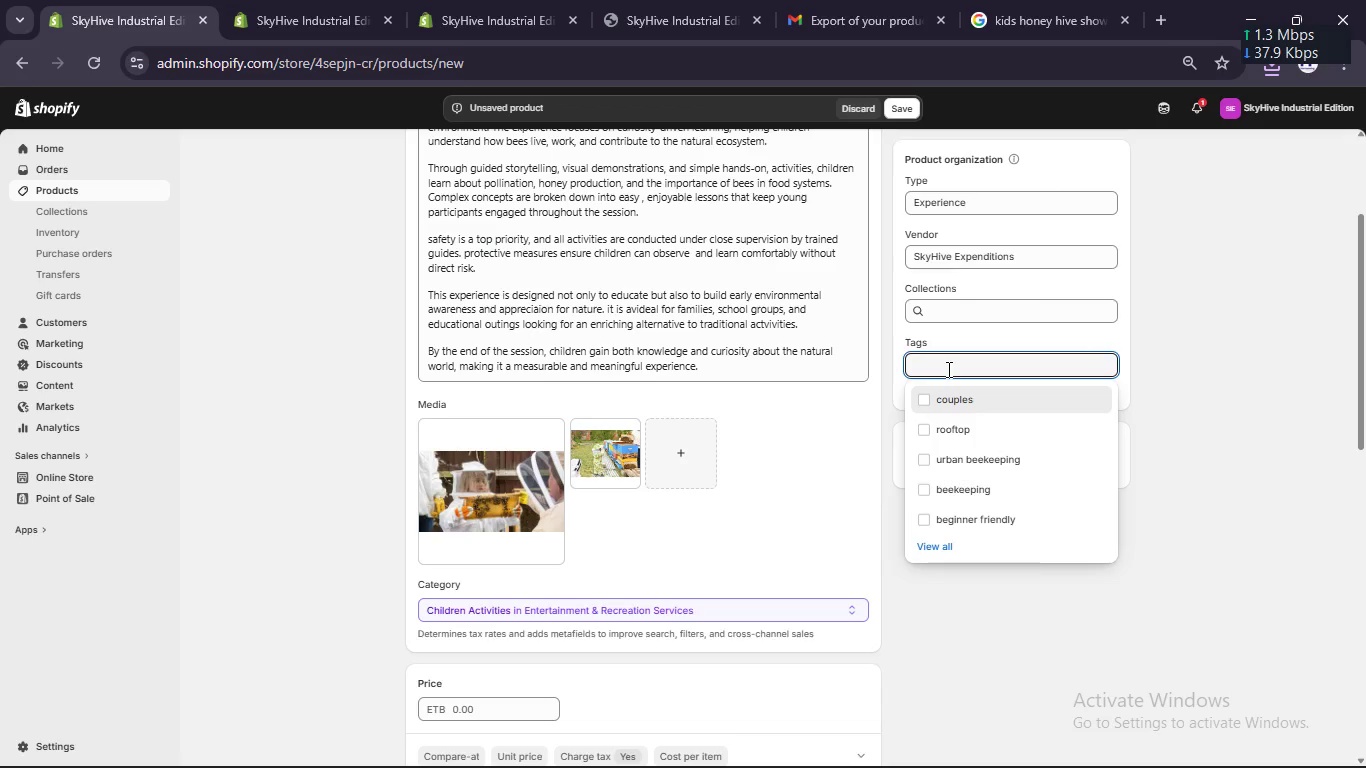 
type(educational experience)
 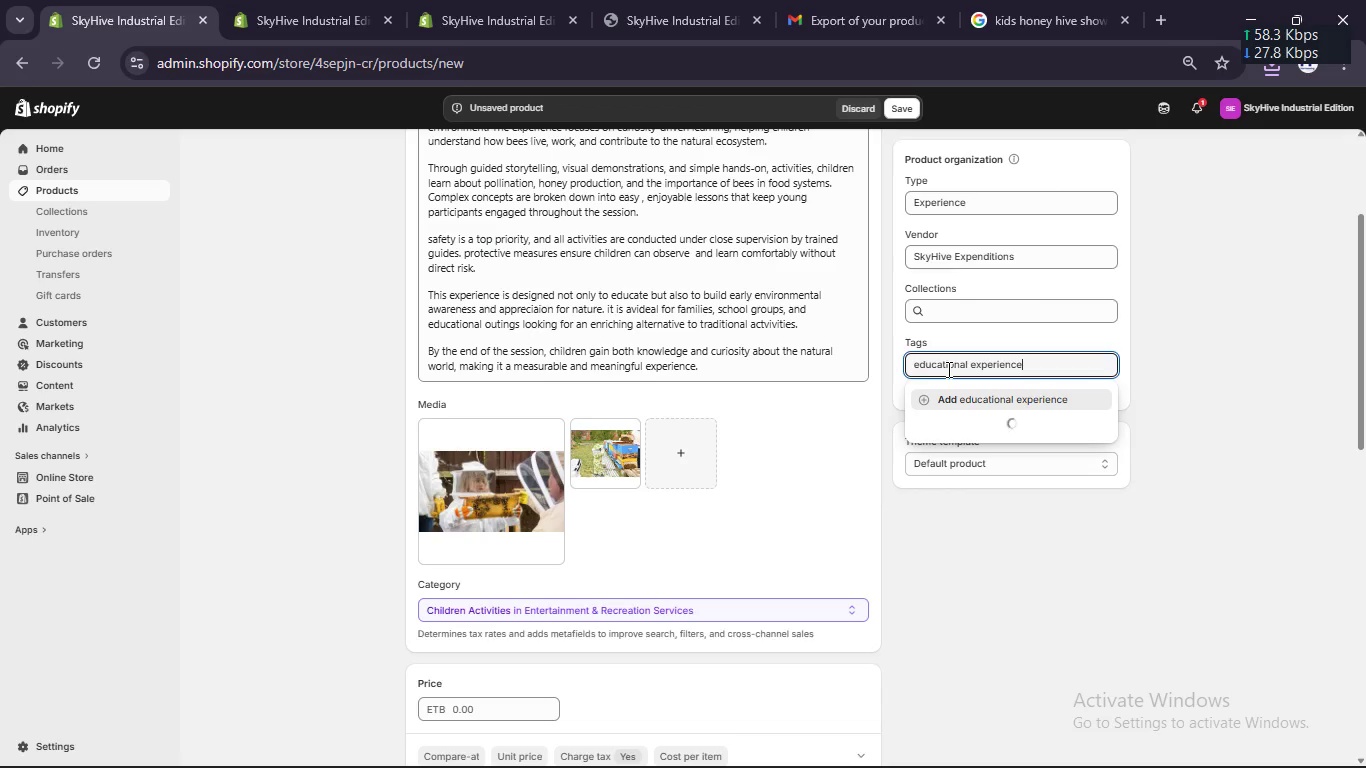 
key(Enter)
 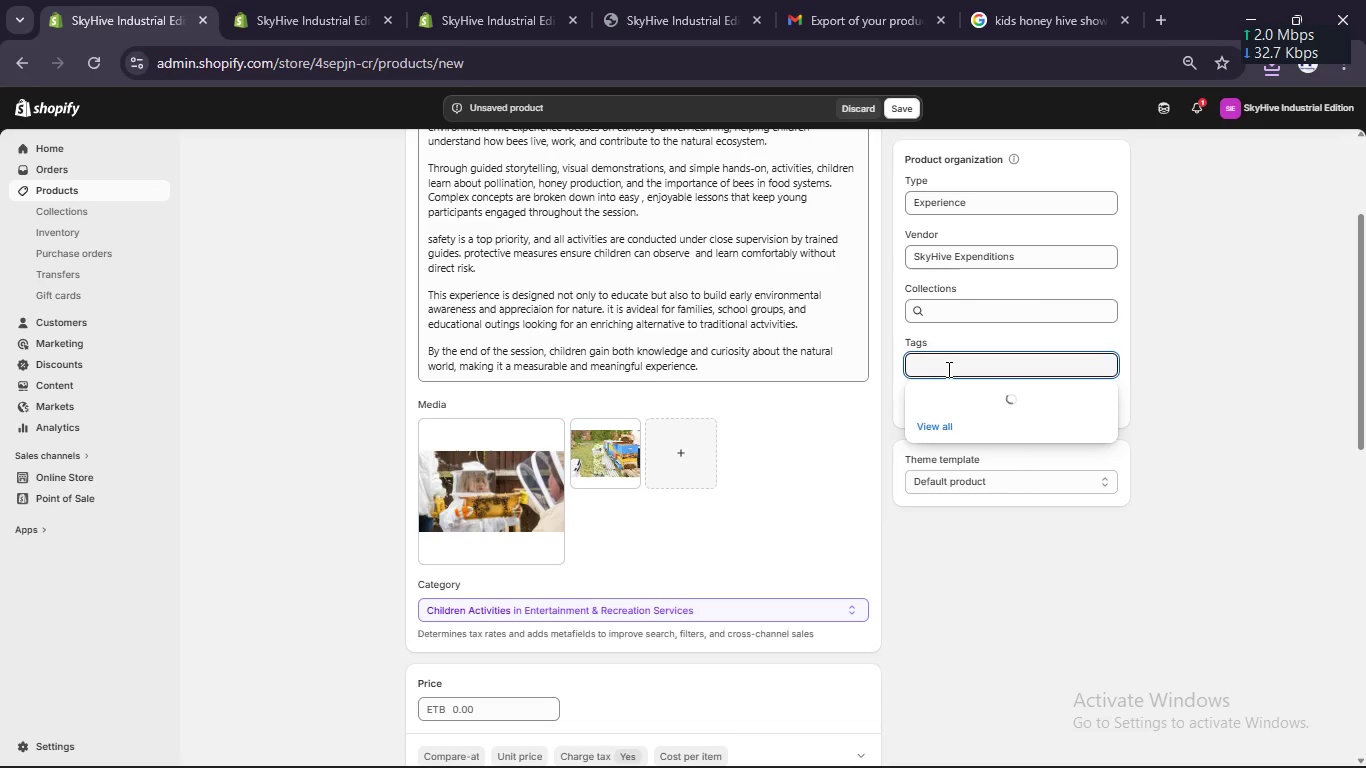 
type(nees for children)
 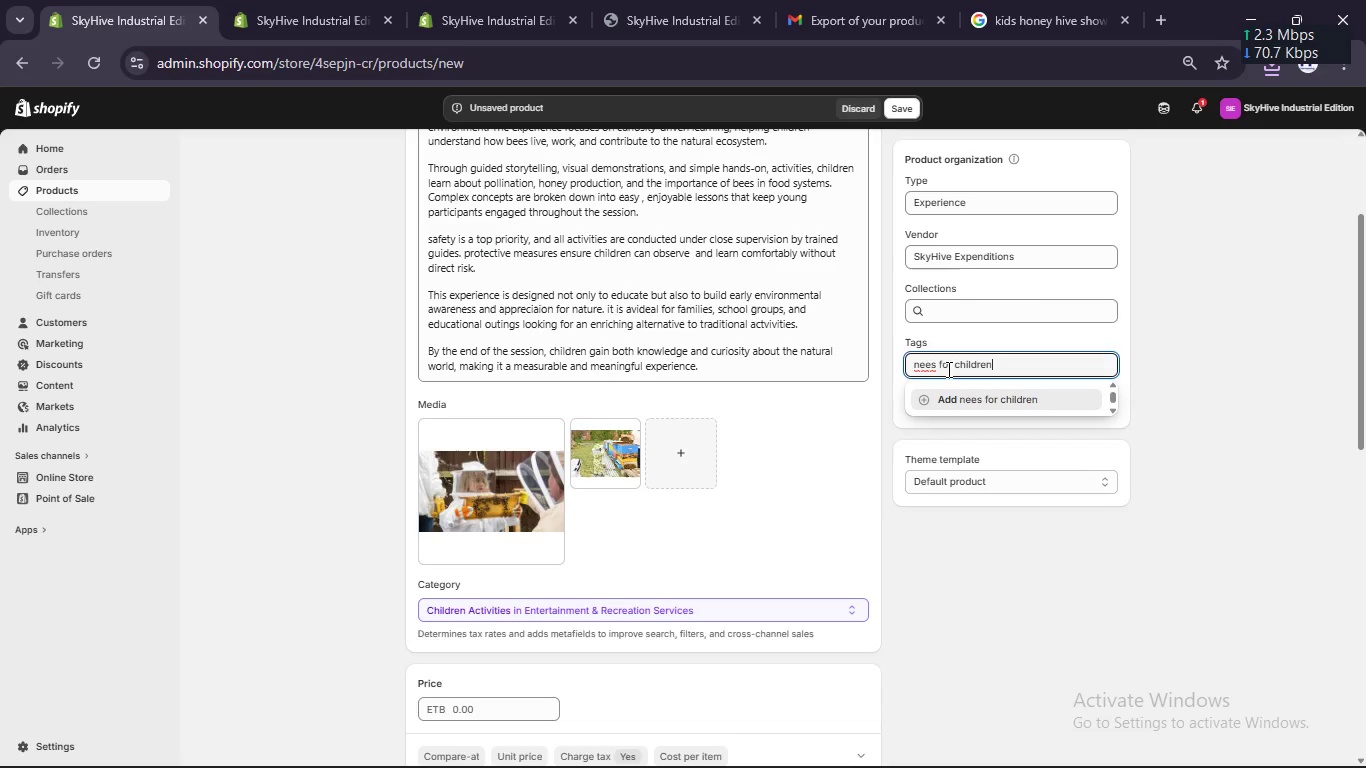 
key(Enter)
 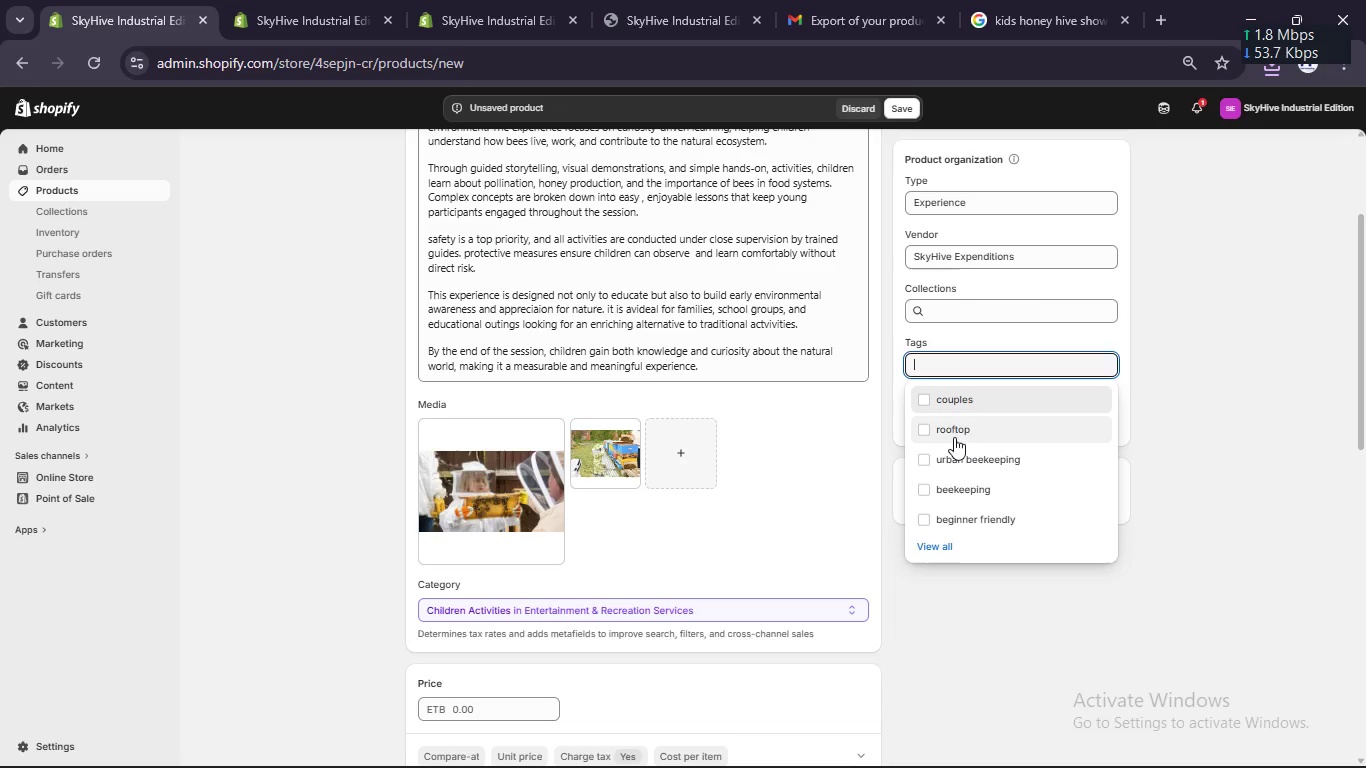 
left_click([1107, 430])
 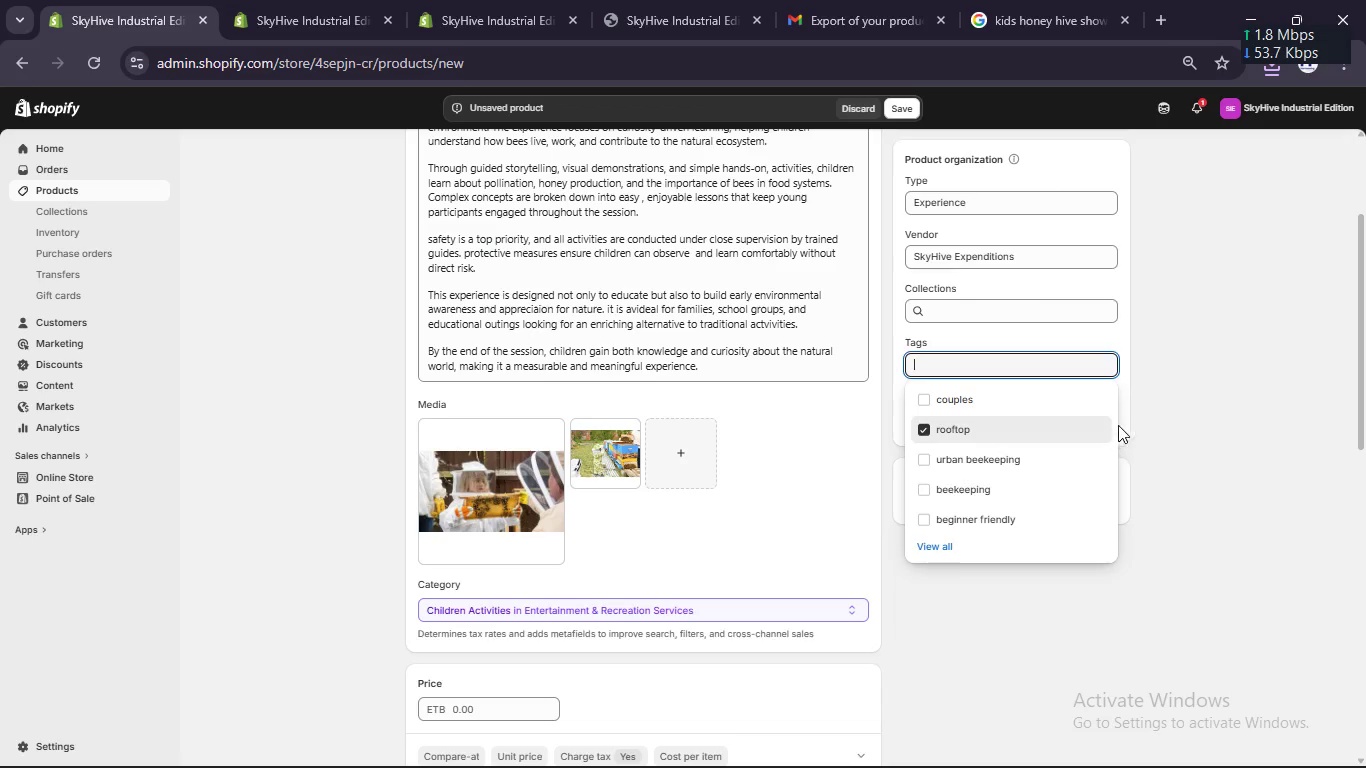 
left_click([1142, 413])
 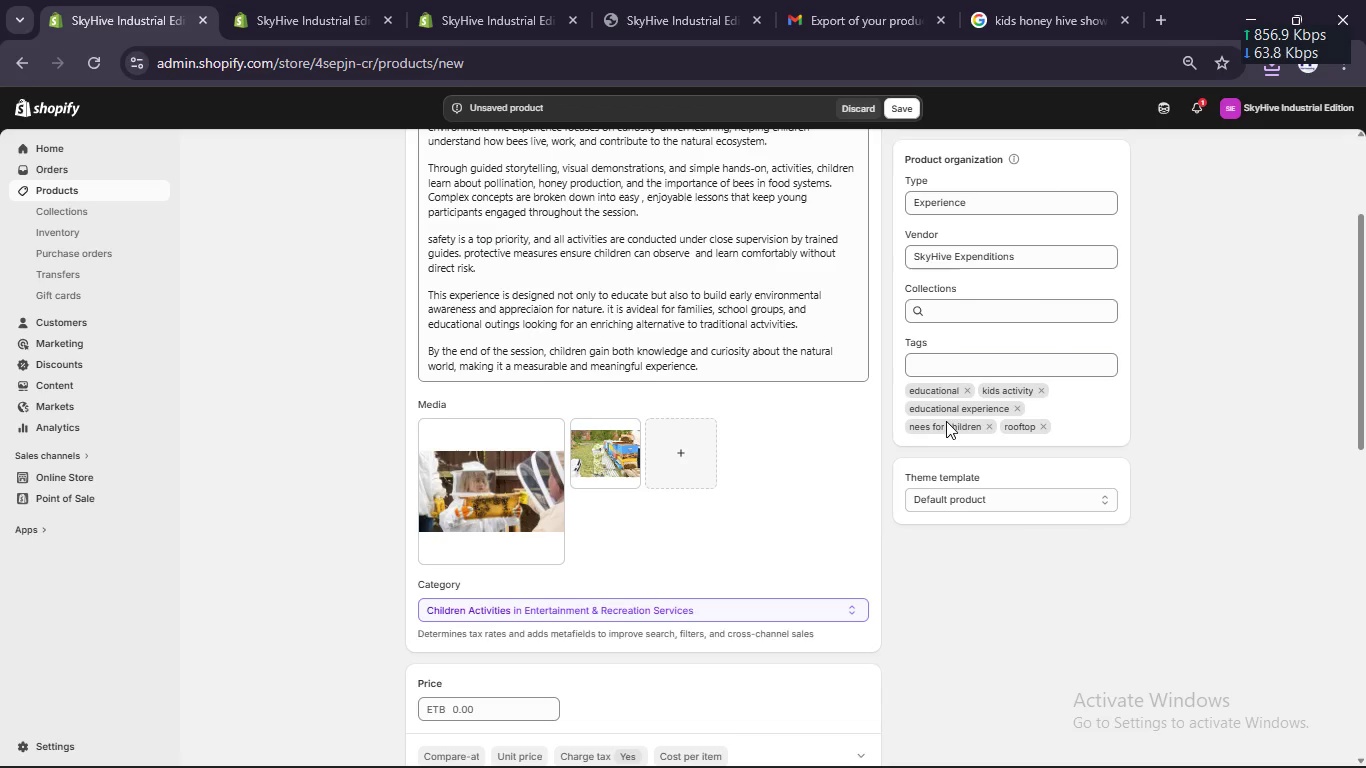 
left_click([951, 432])
 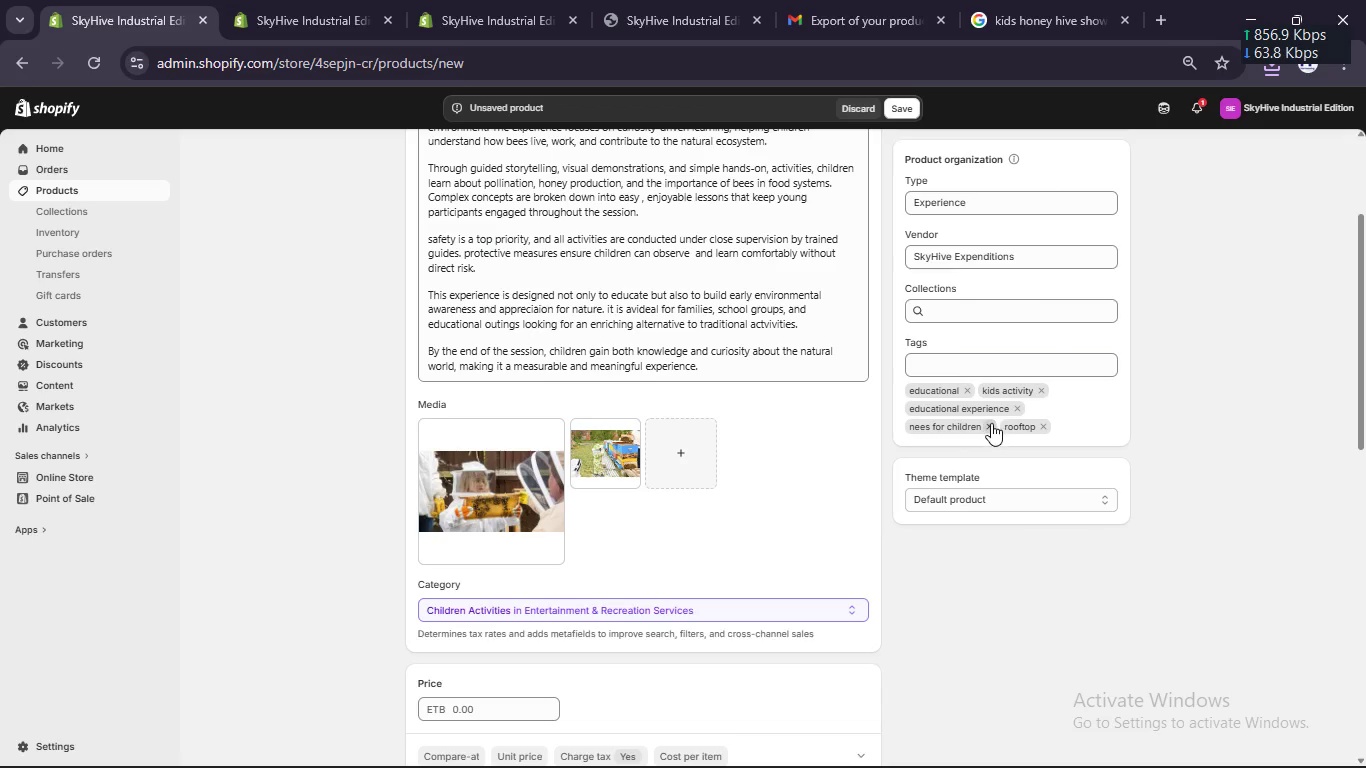 
left_click([991, 425])
 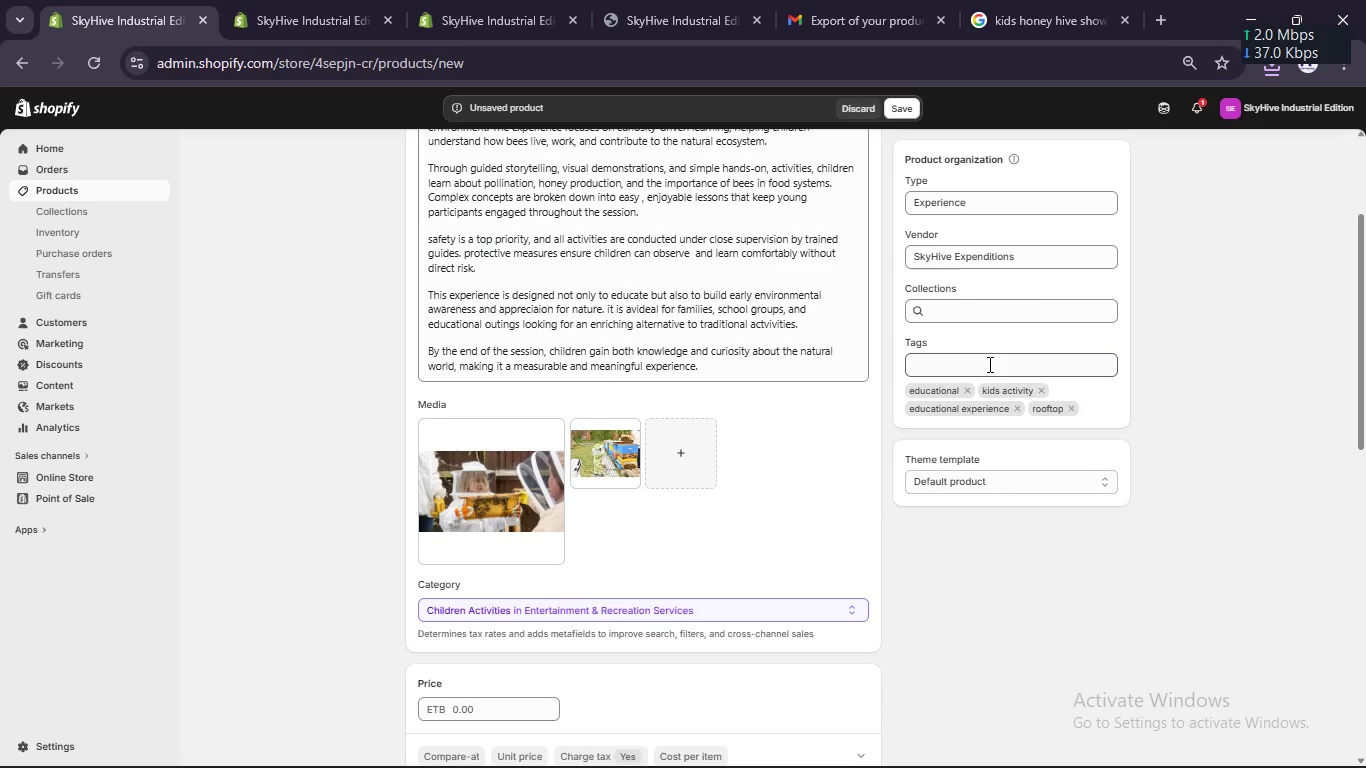 
left_click([986, 354])
 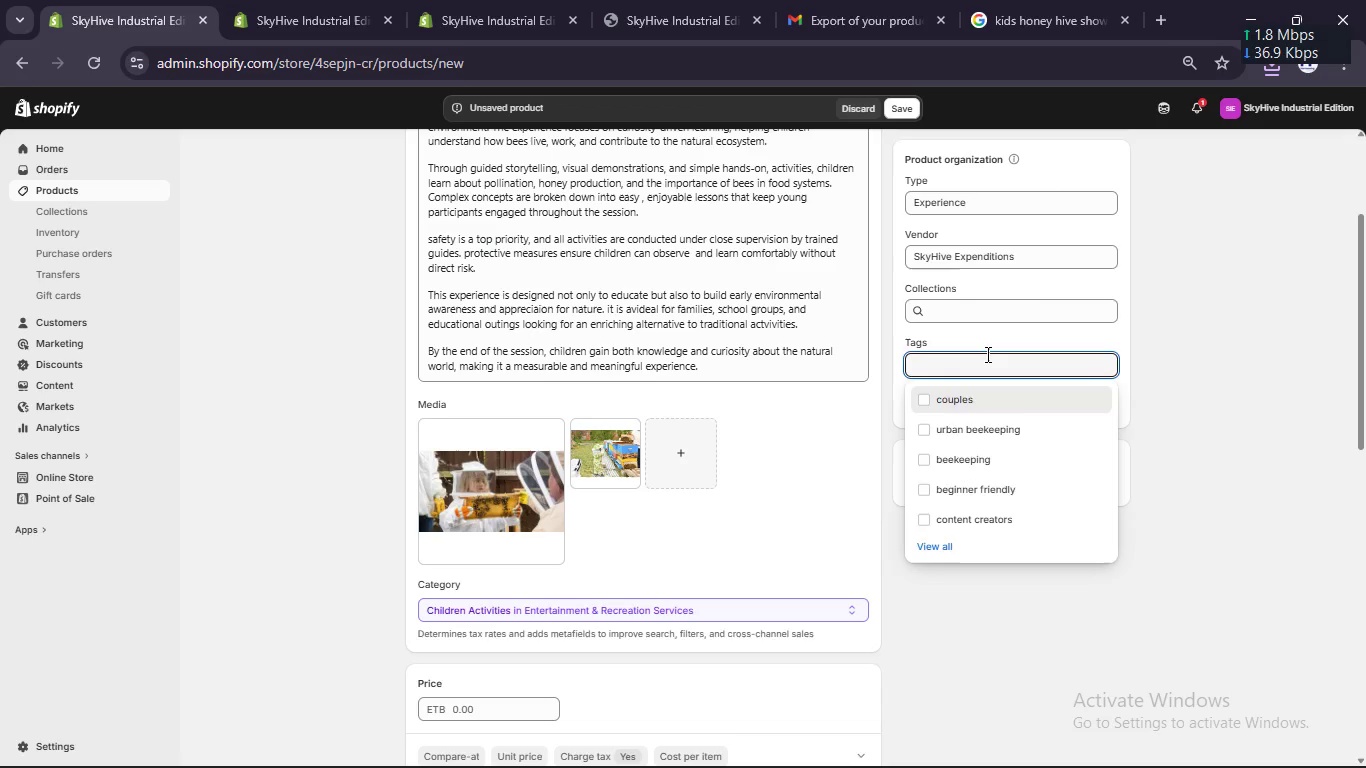 
type(bees of children)
 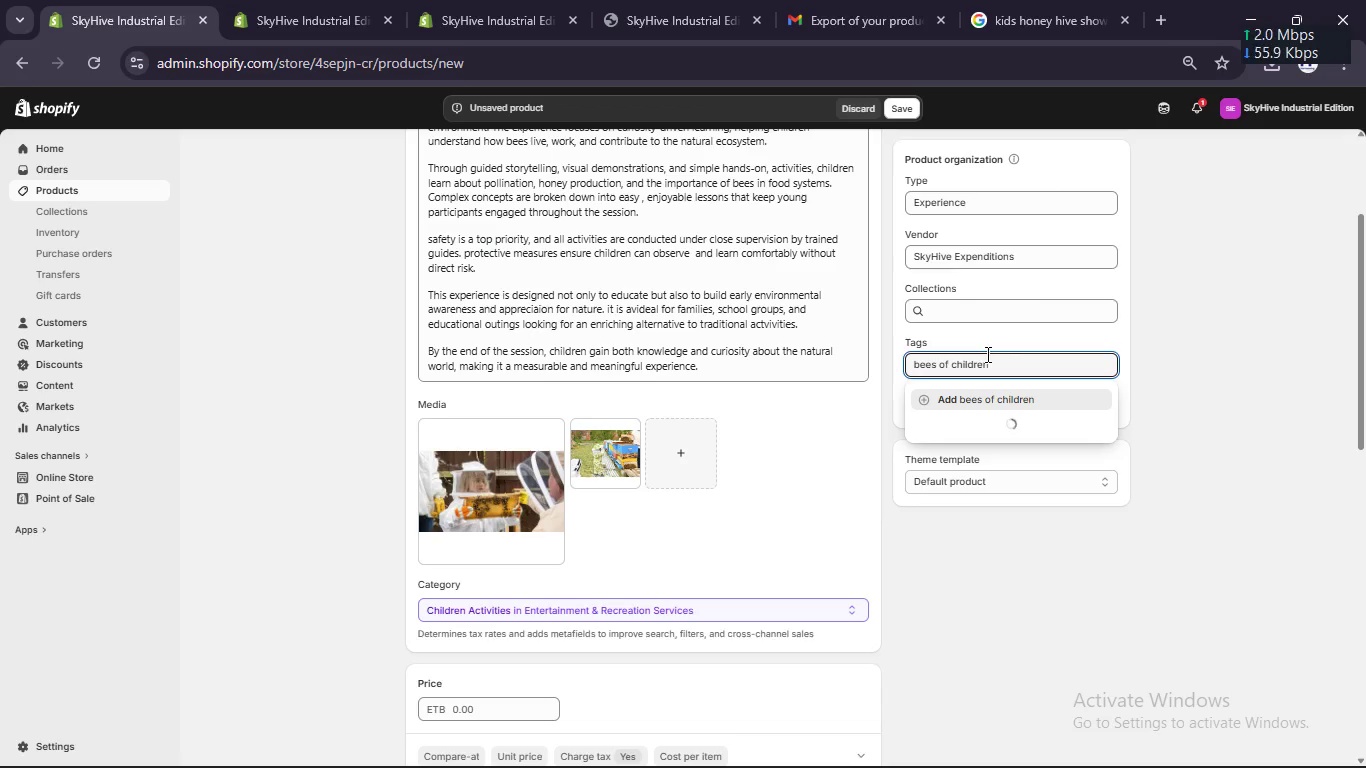 
key(Enter)
 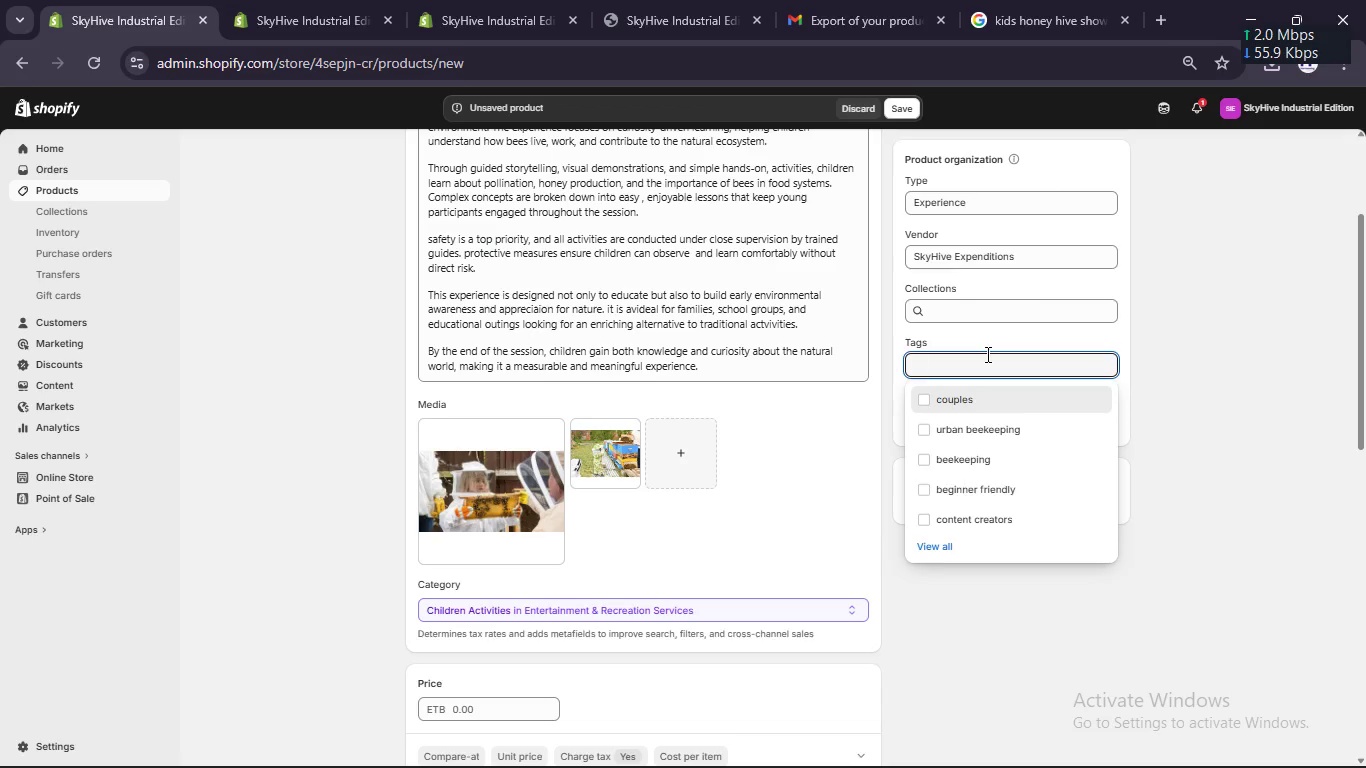 
type(family outing)
 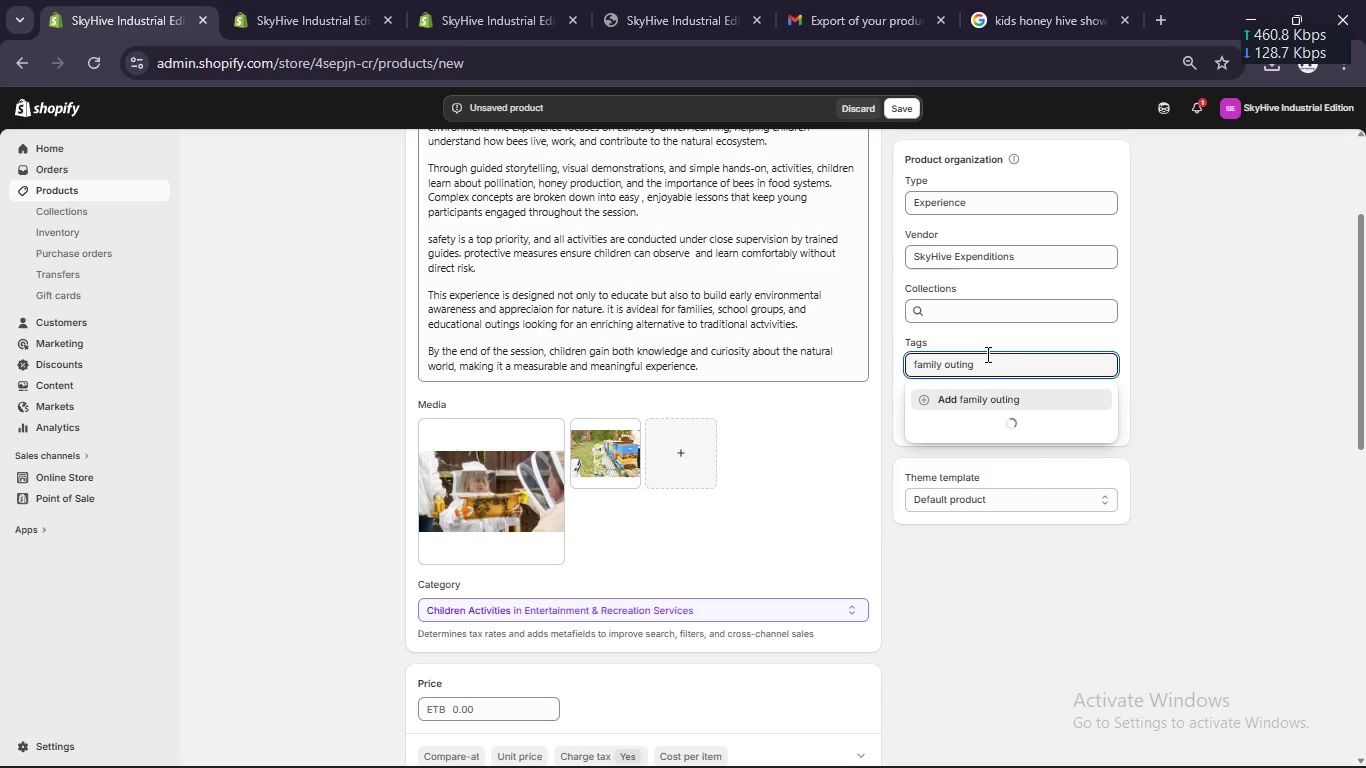 
key(Enter)
 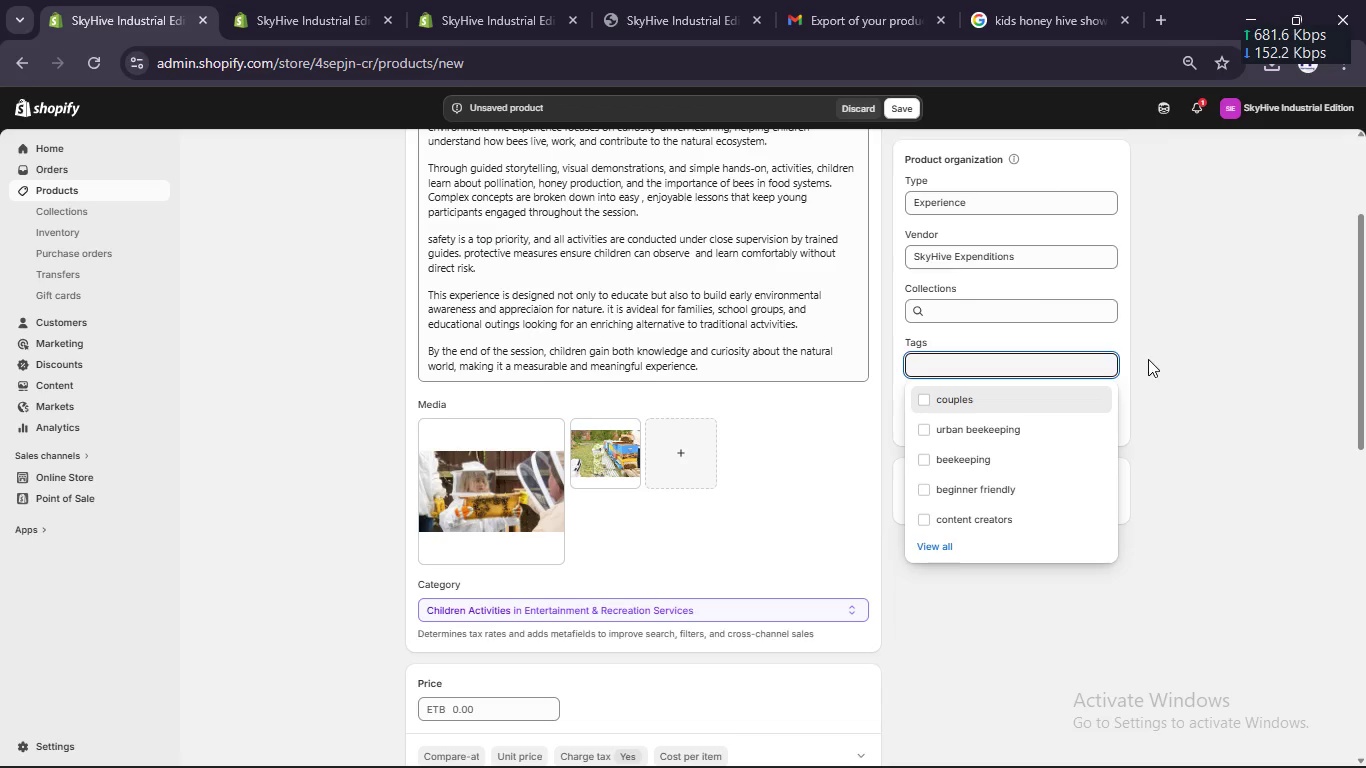 
left_click([1187, 363])
 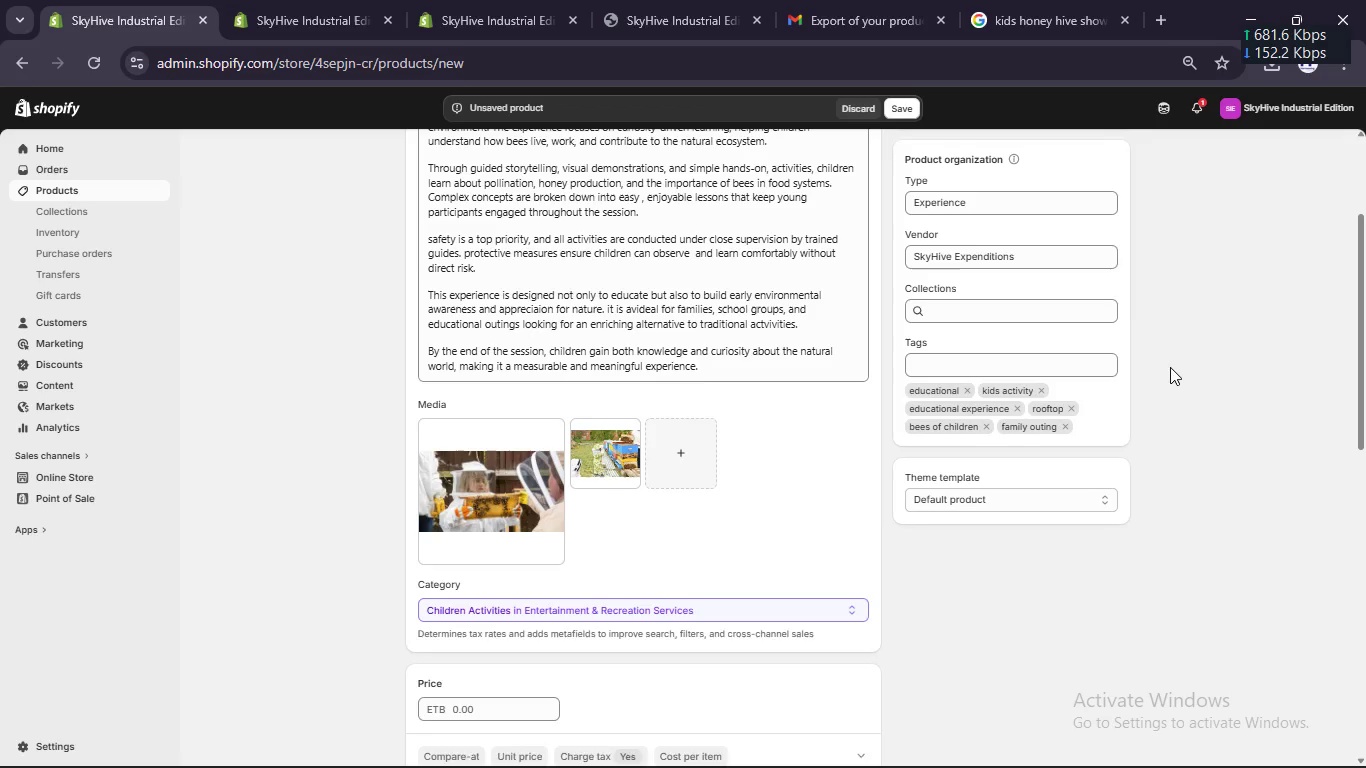 
scroll: coordinate [646, 459], scroll_direction: down, amount: 6.0
 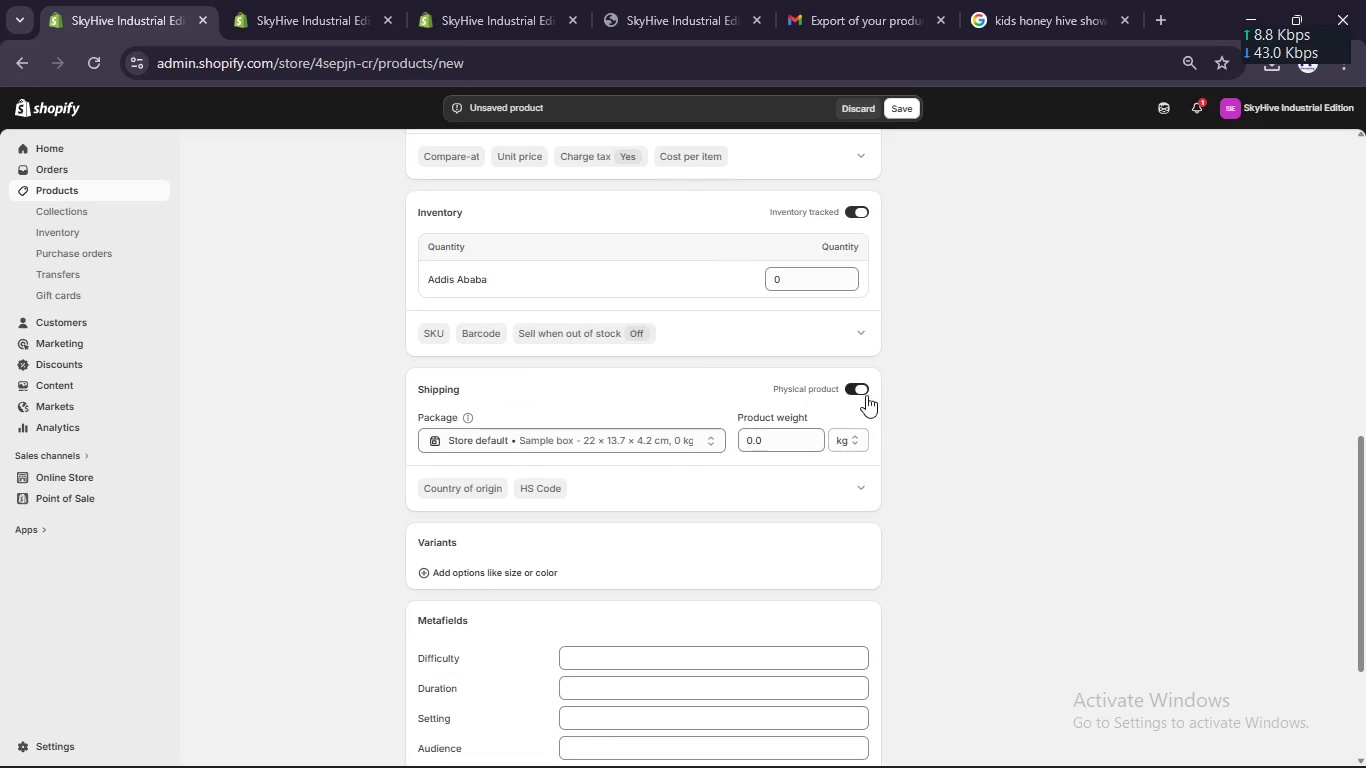 
left_click([866, 395])
 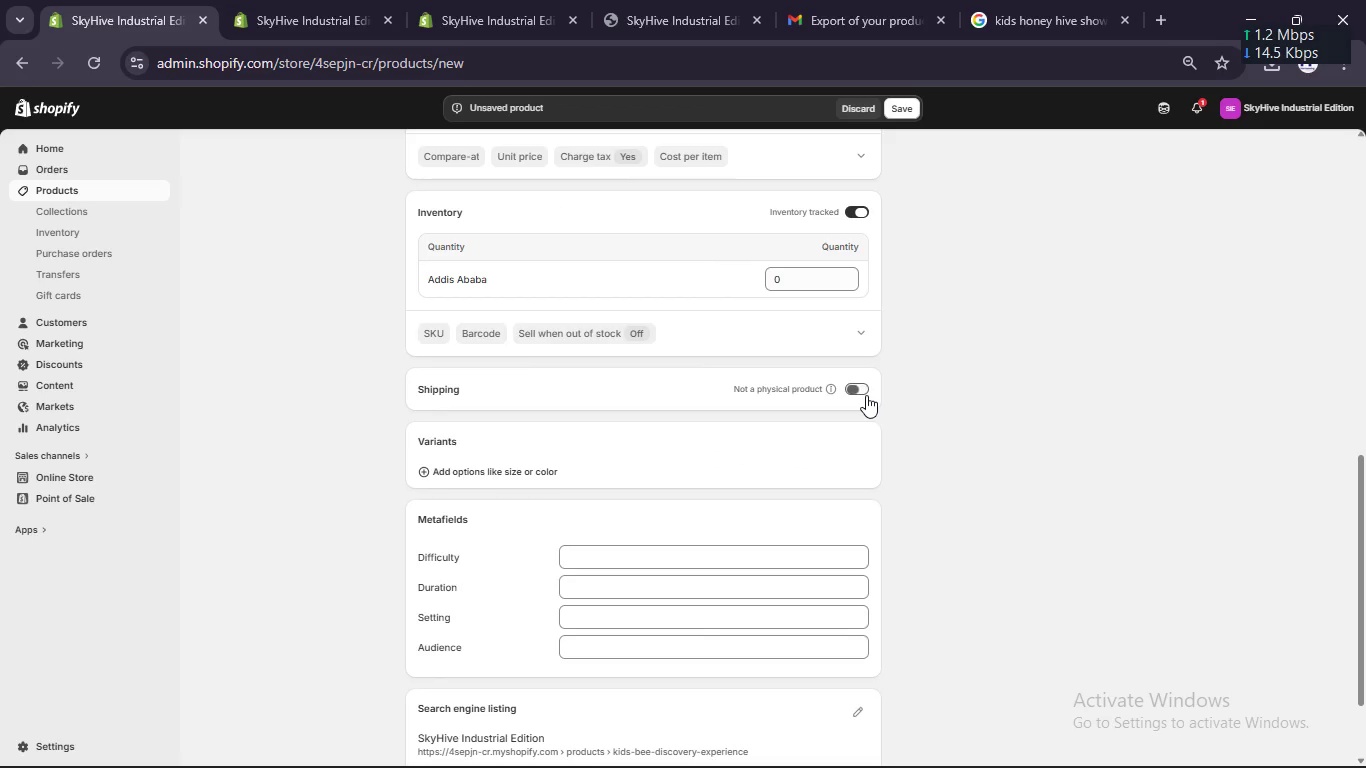 
scroll: coordinate [866, 395], scroll_direction: down, amount: 3.0
 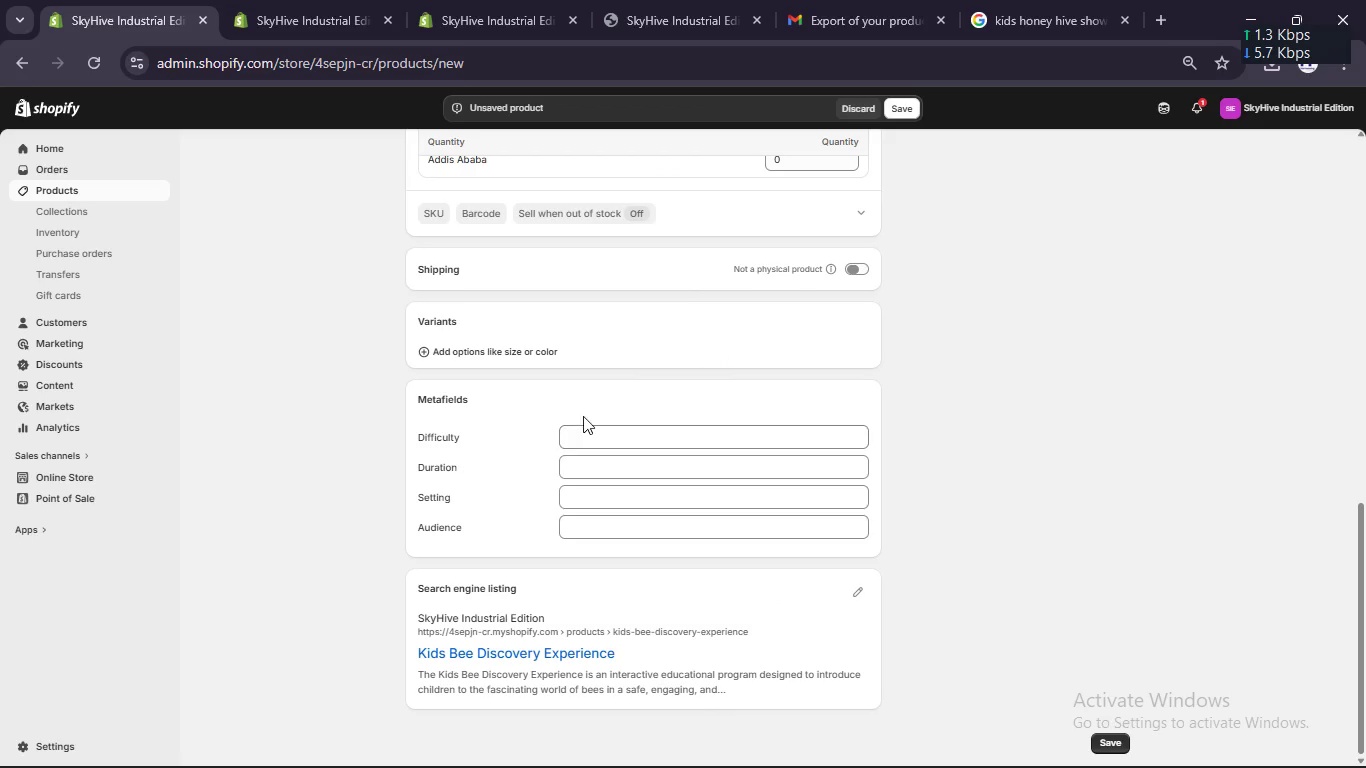 
wait(5.18)
 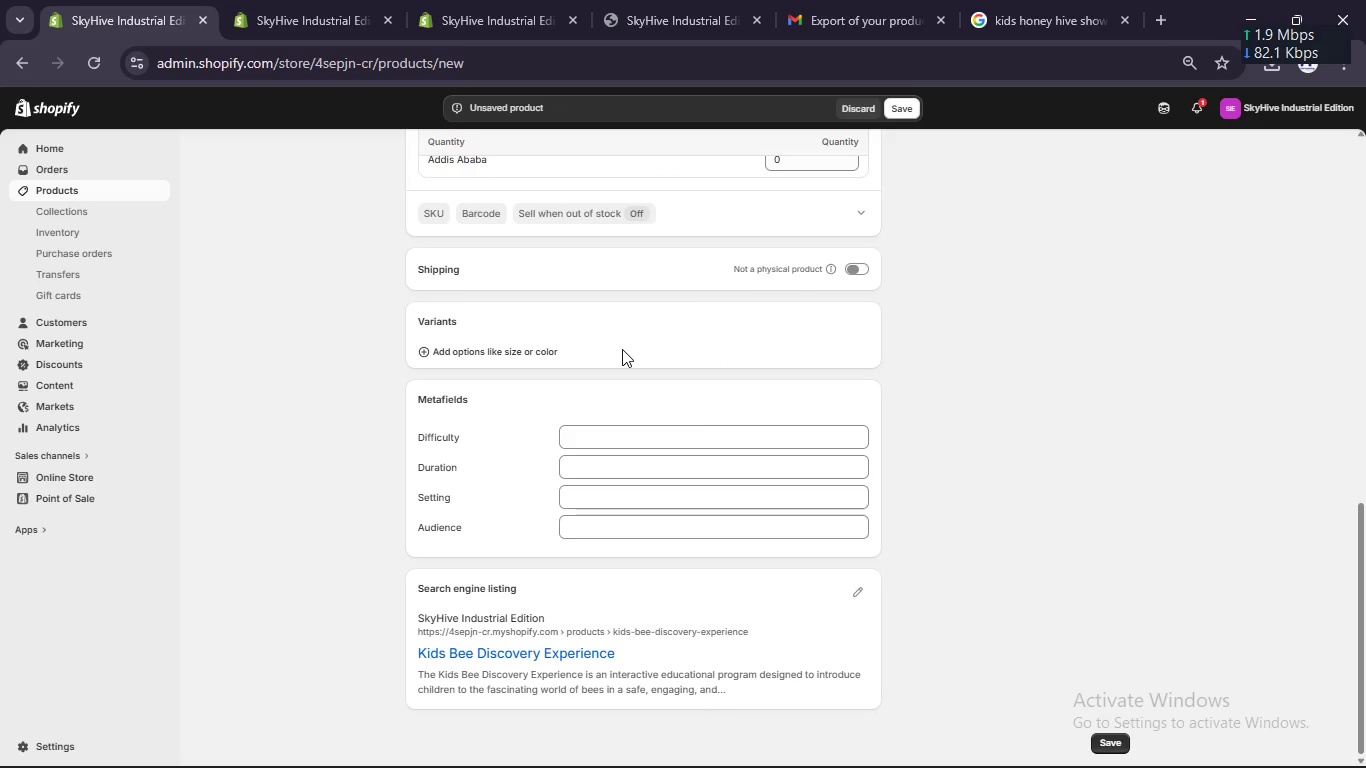 
left_click([595, 529])
 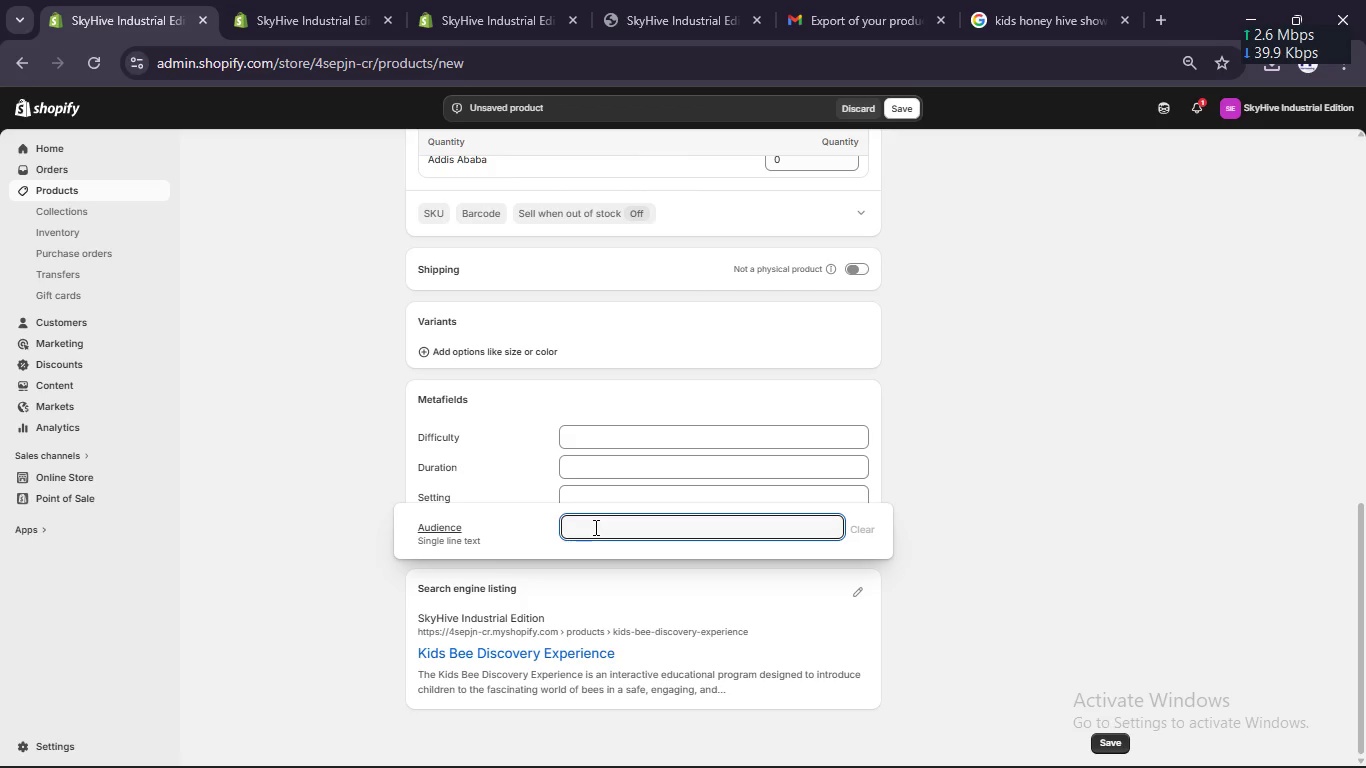 
type(5 - 12 ages)
 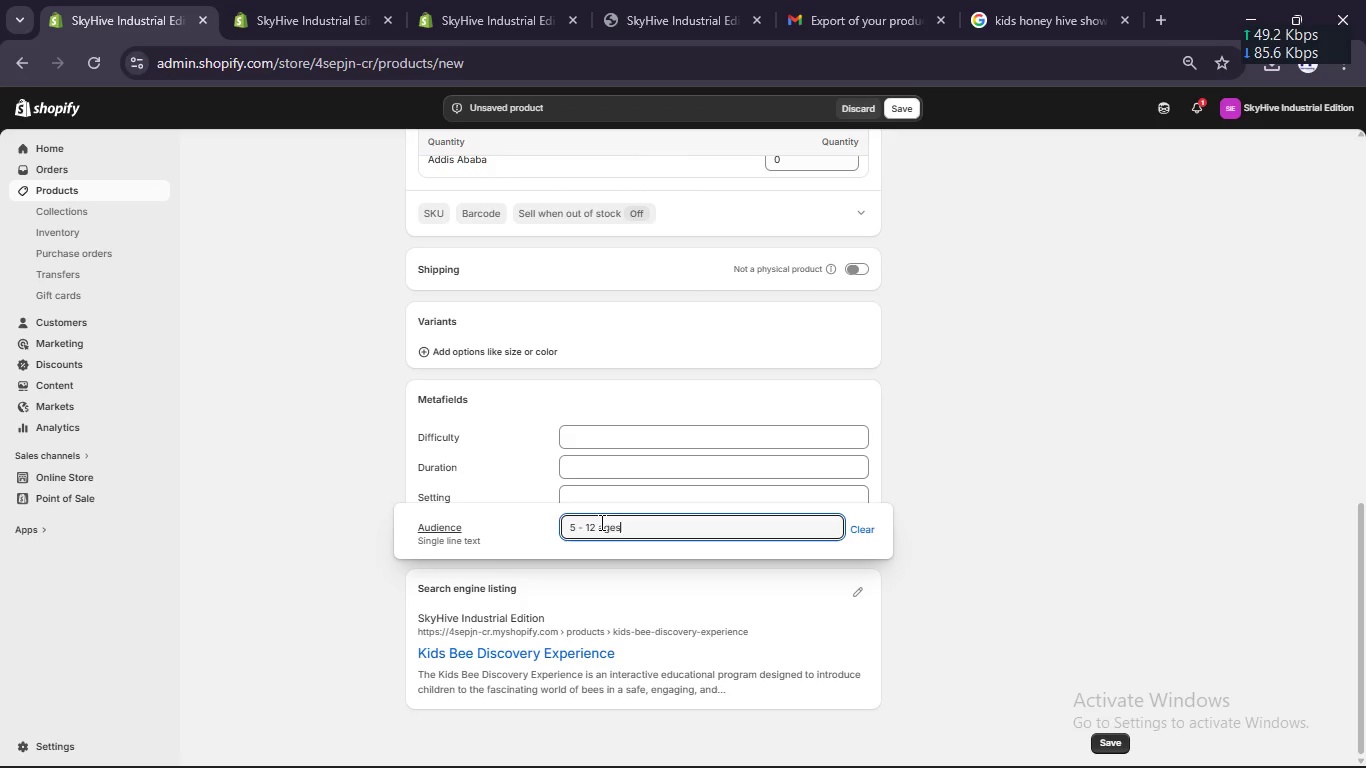 
double_click([604, 522])
 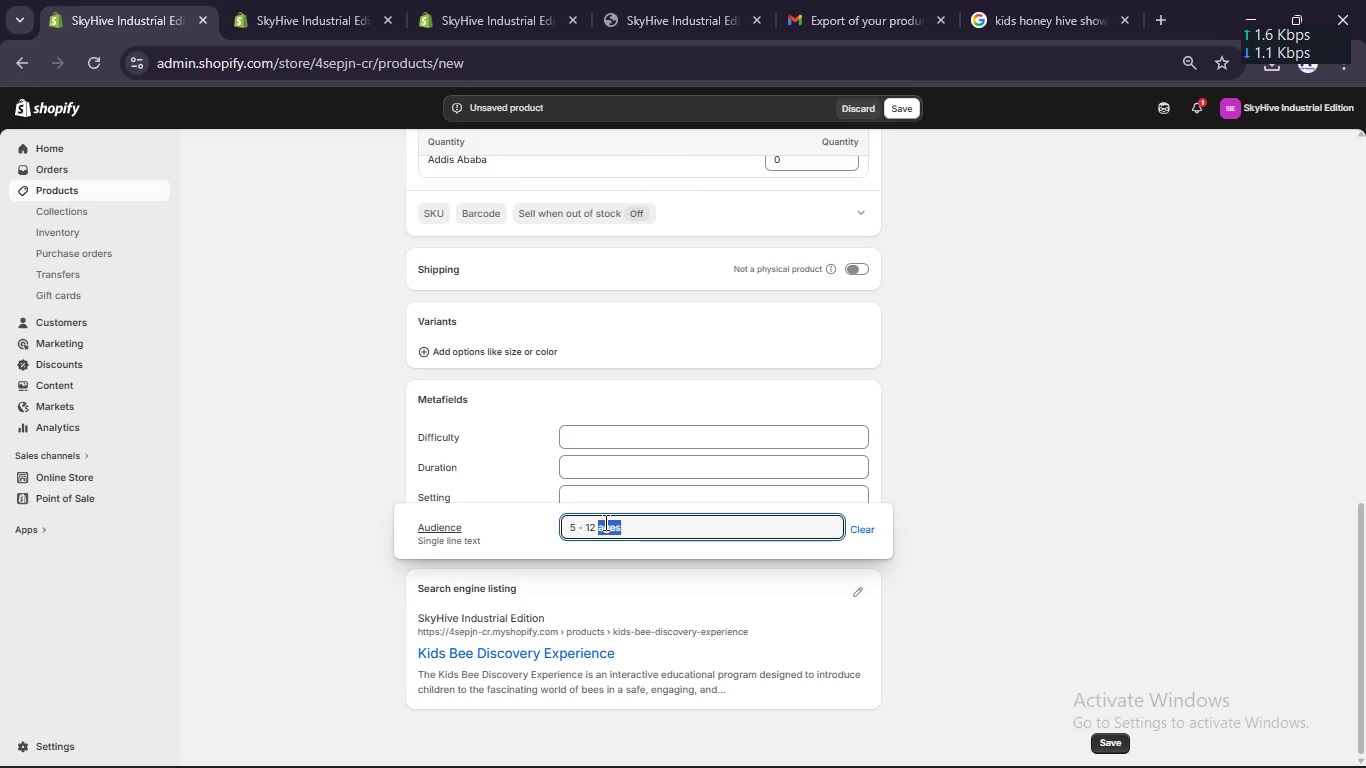 
type(years age)
 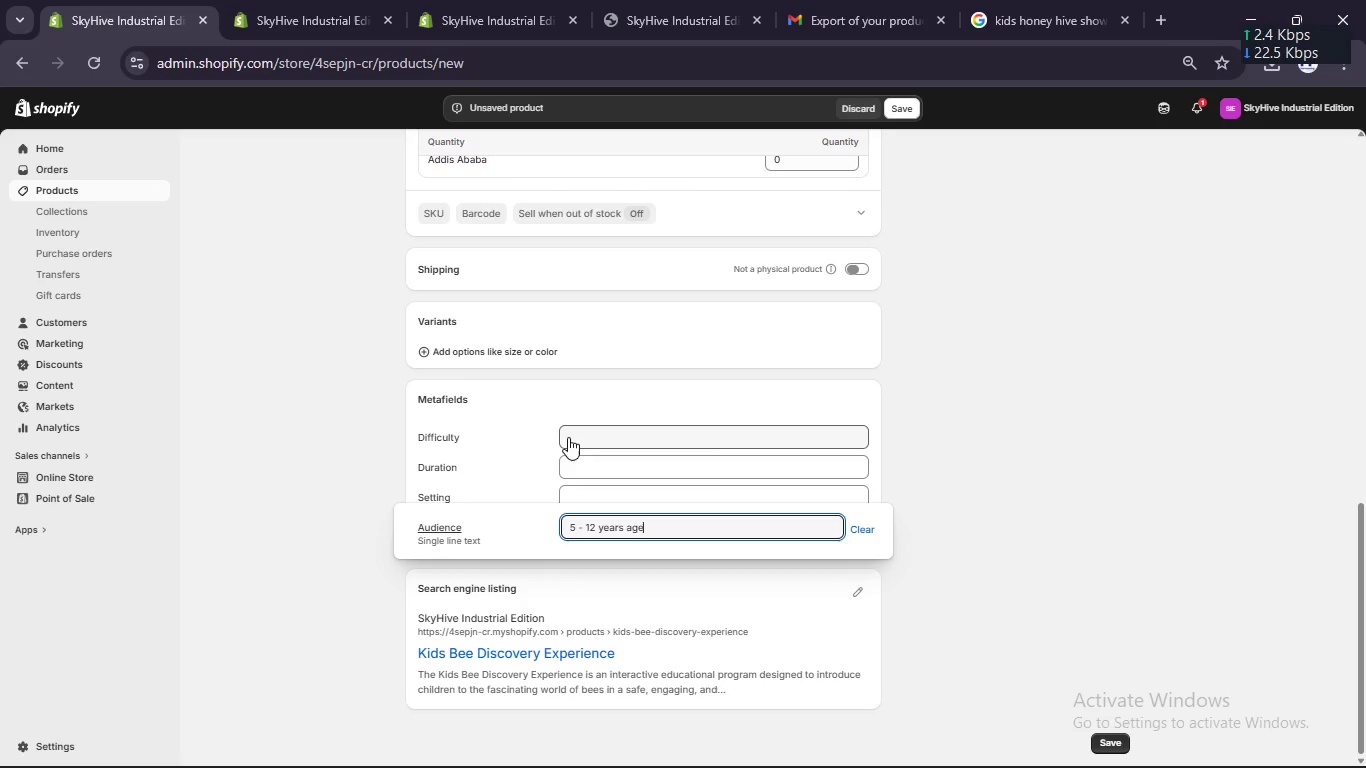 
type(easy)
 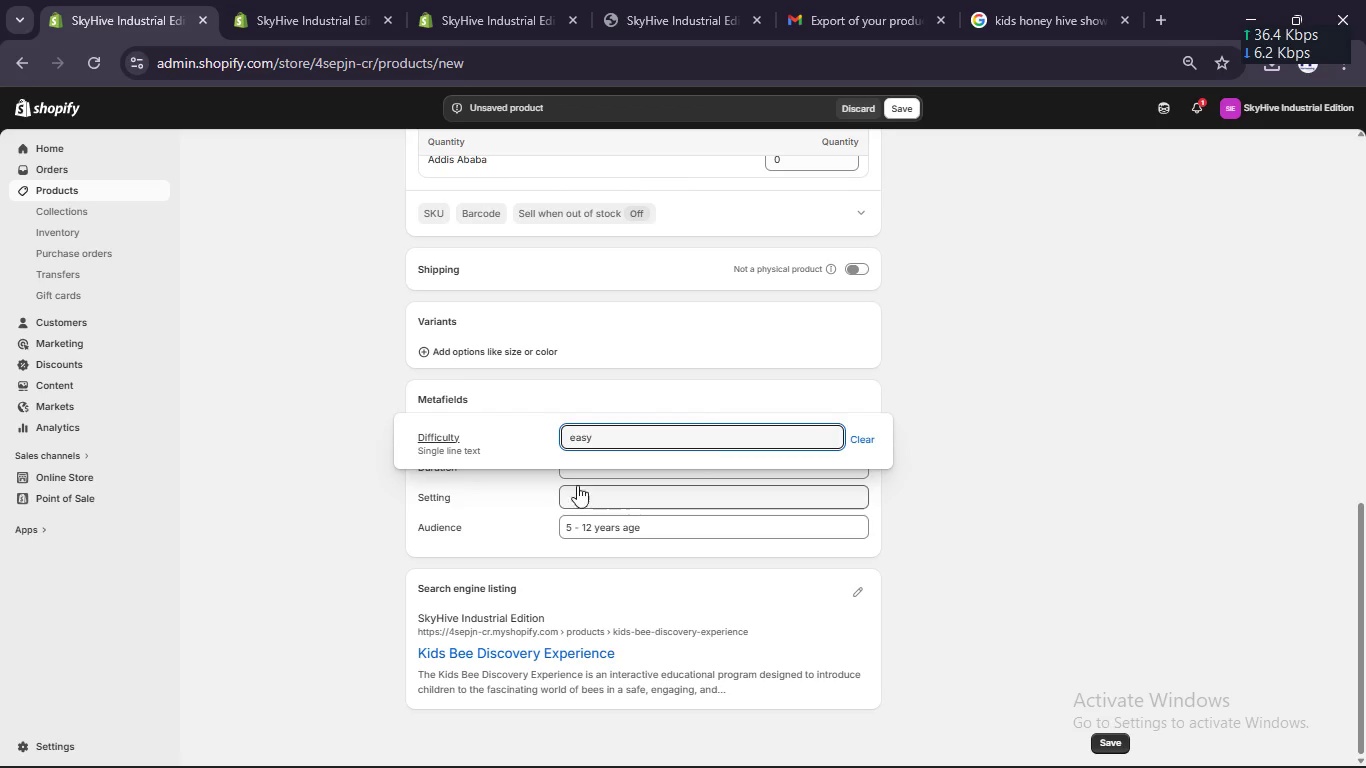 
left_click([579, 490])
 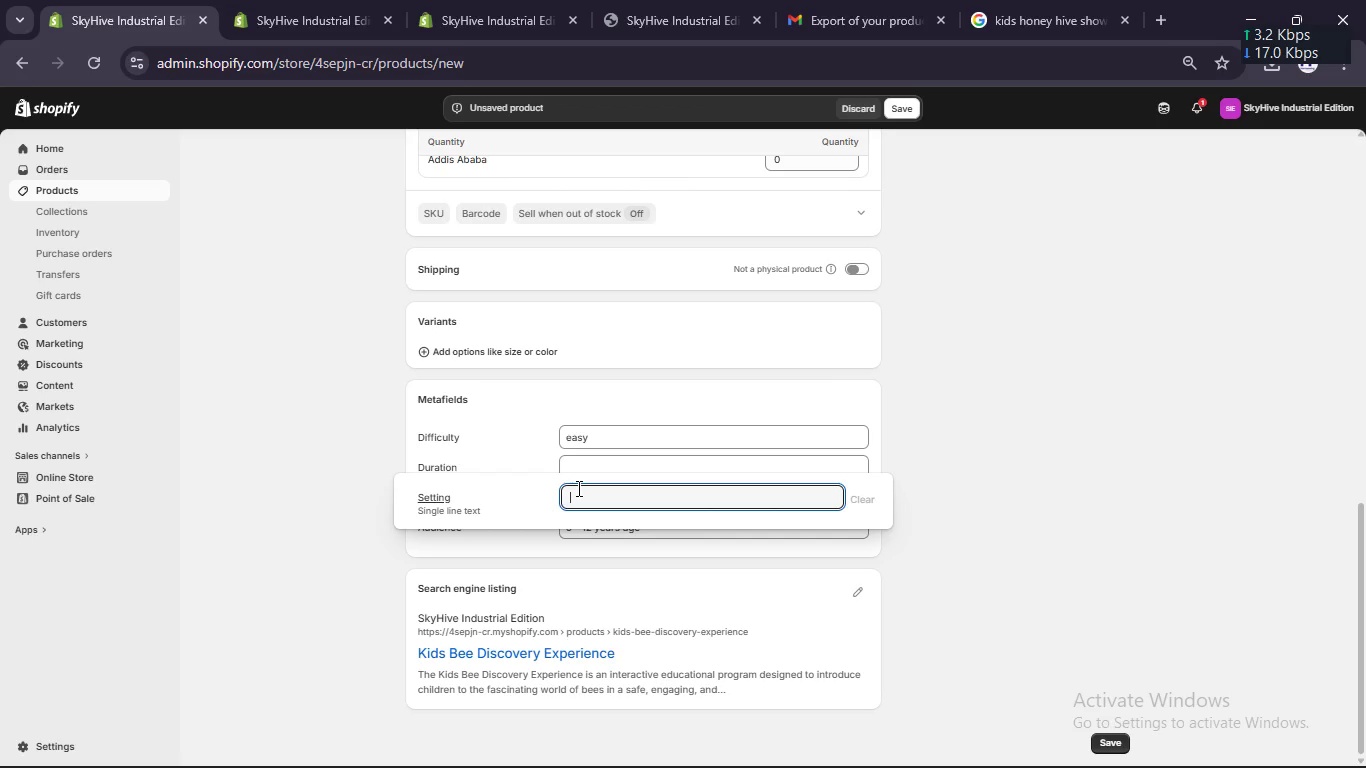 
wait(7.27)
 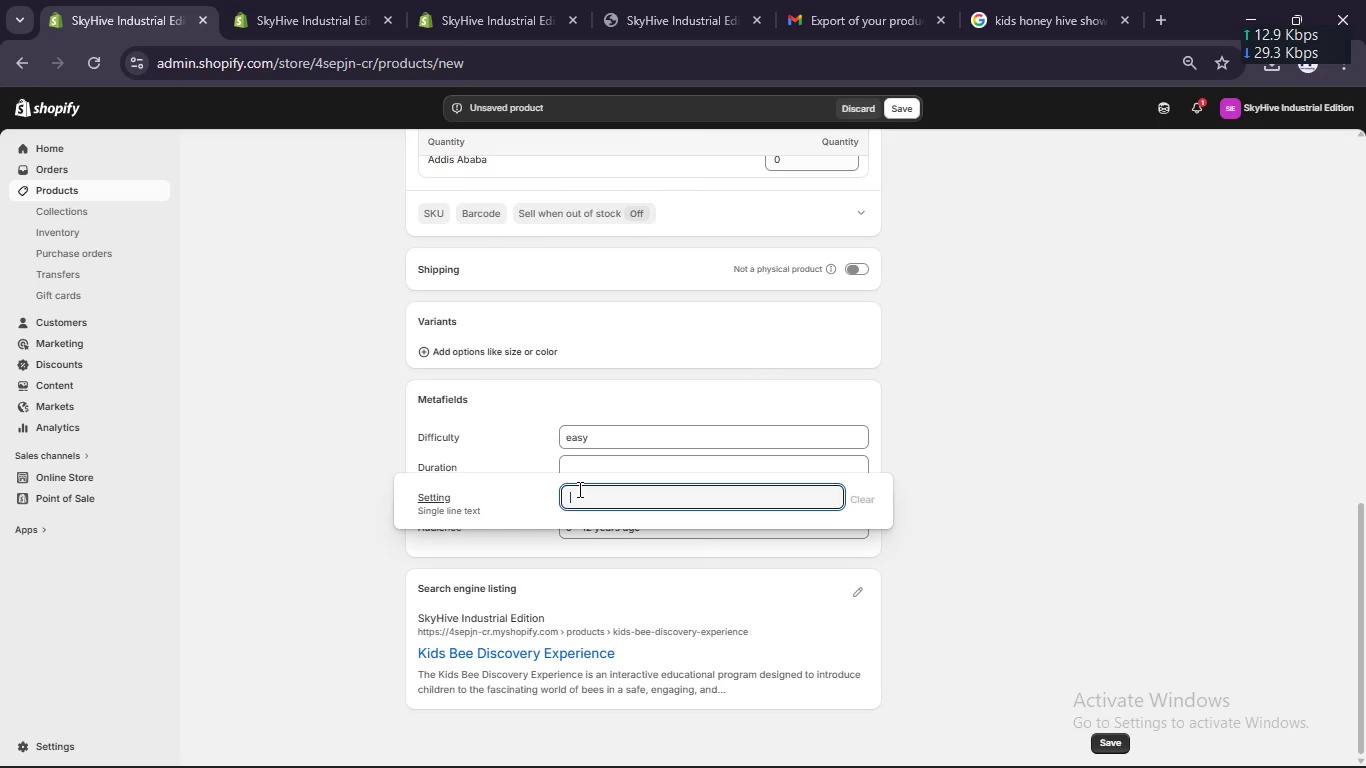 
type(educational)
 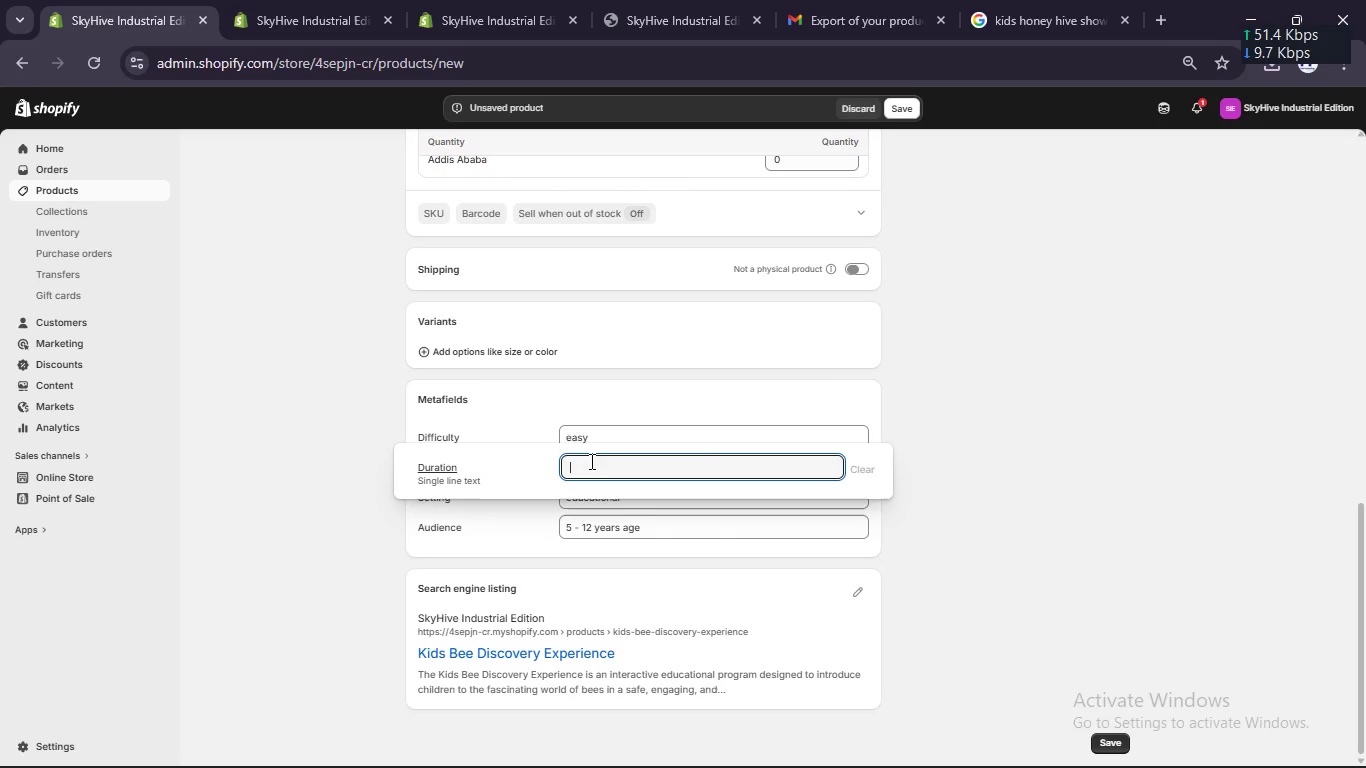 
type(1.5 hours)
 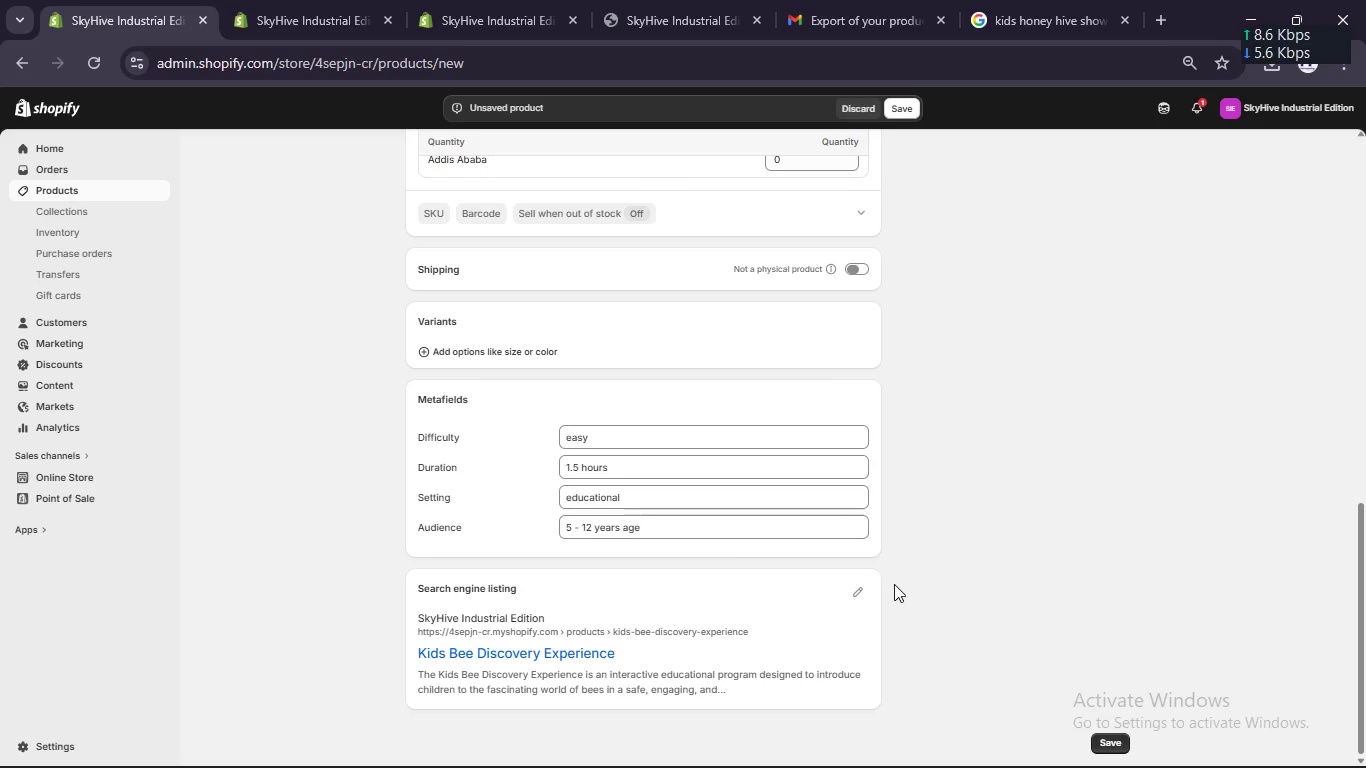 
left_click([858, 599])
 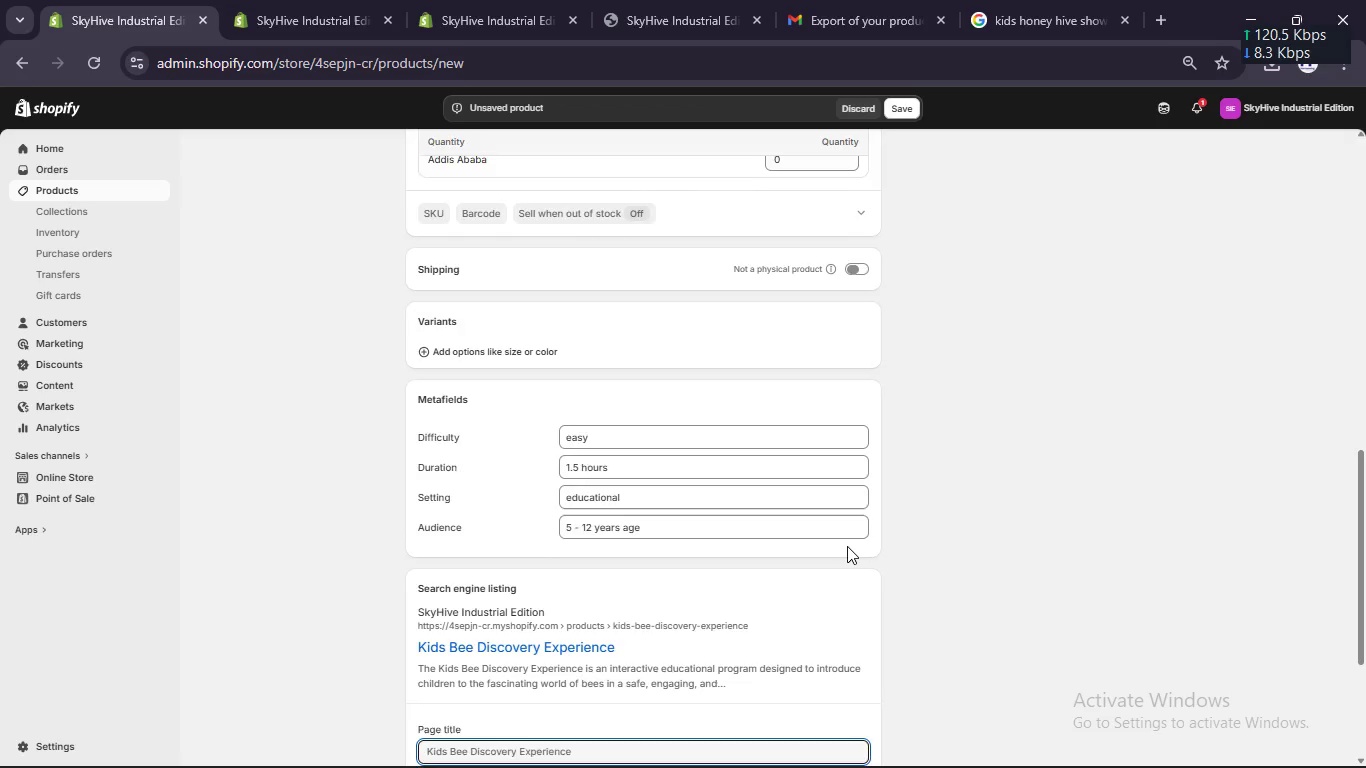 
scroll: coordinate [847, 546], scroll_direction: down, amount: 4.0
 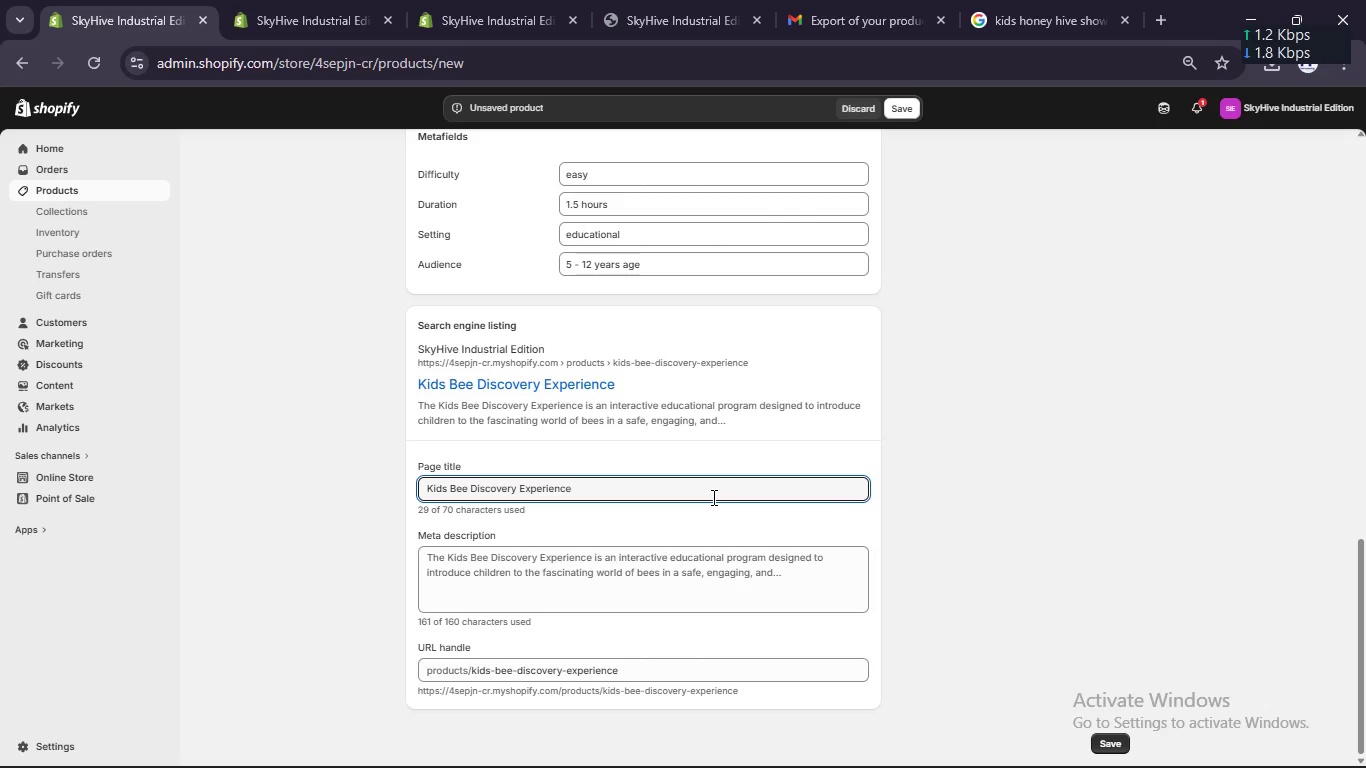 
wait(56.85)
 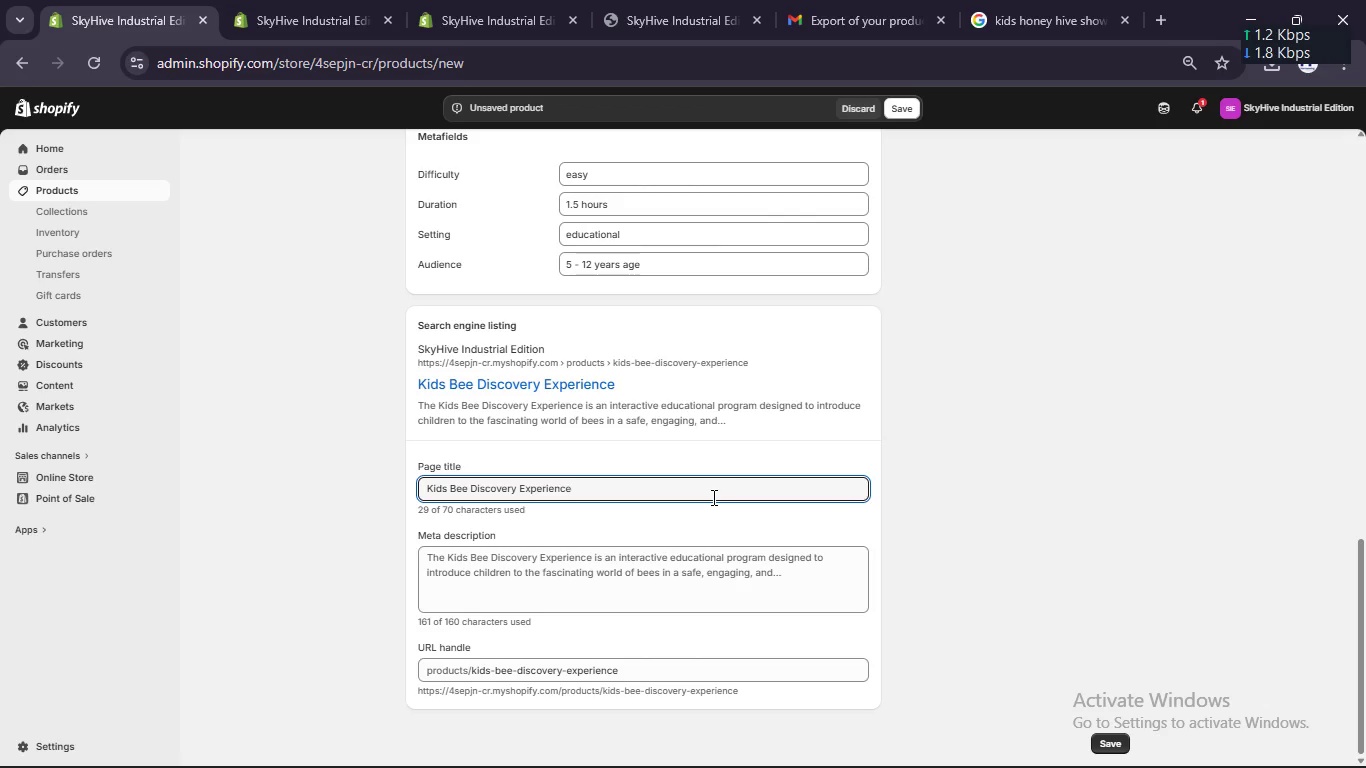 
type( [Break] Educational Bee Discovery Workshoo)
key(Backspace)
type(p)
 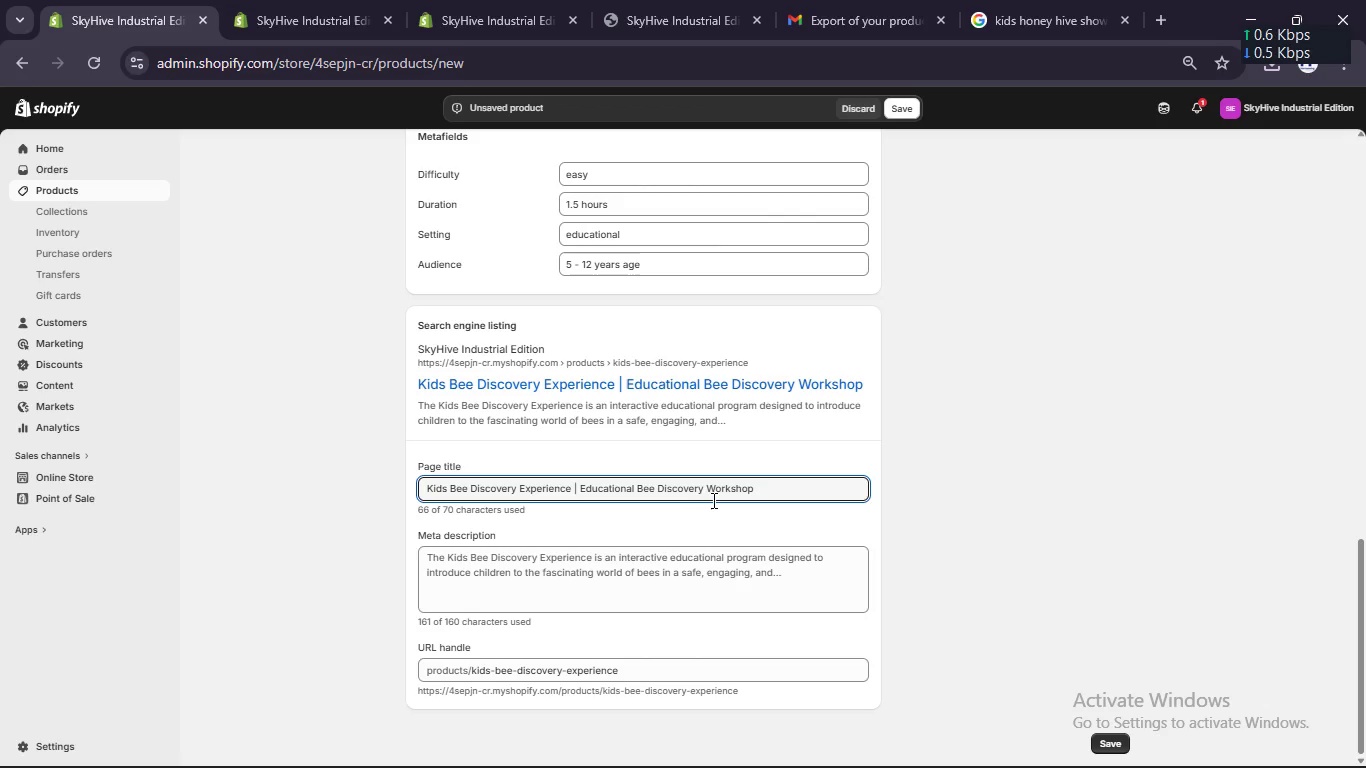 
double_click([490, 484])
 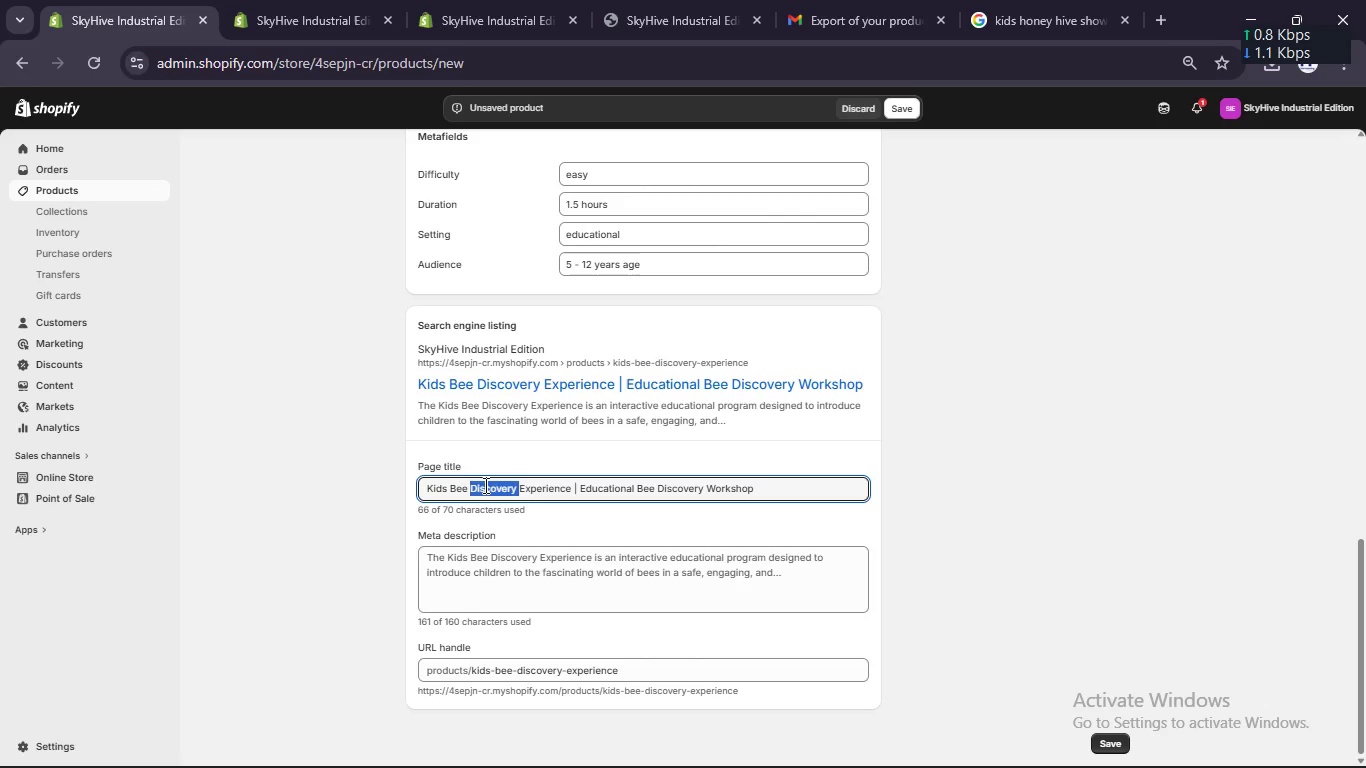 
key(Backspace)
 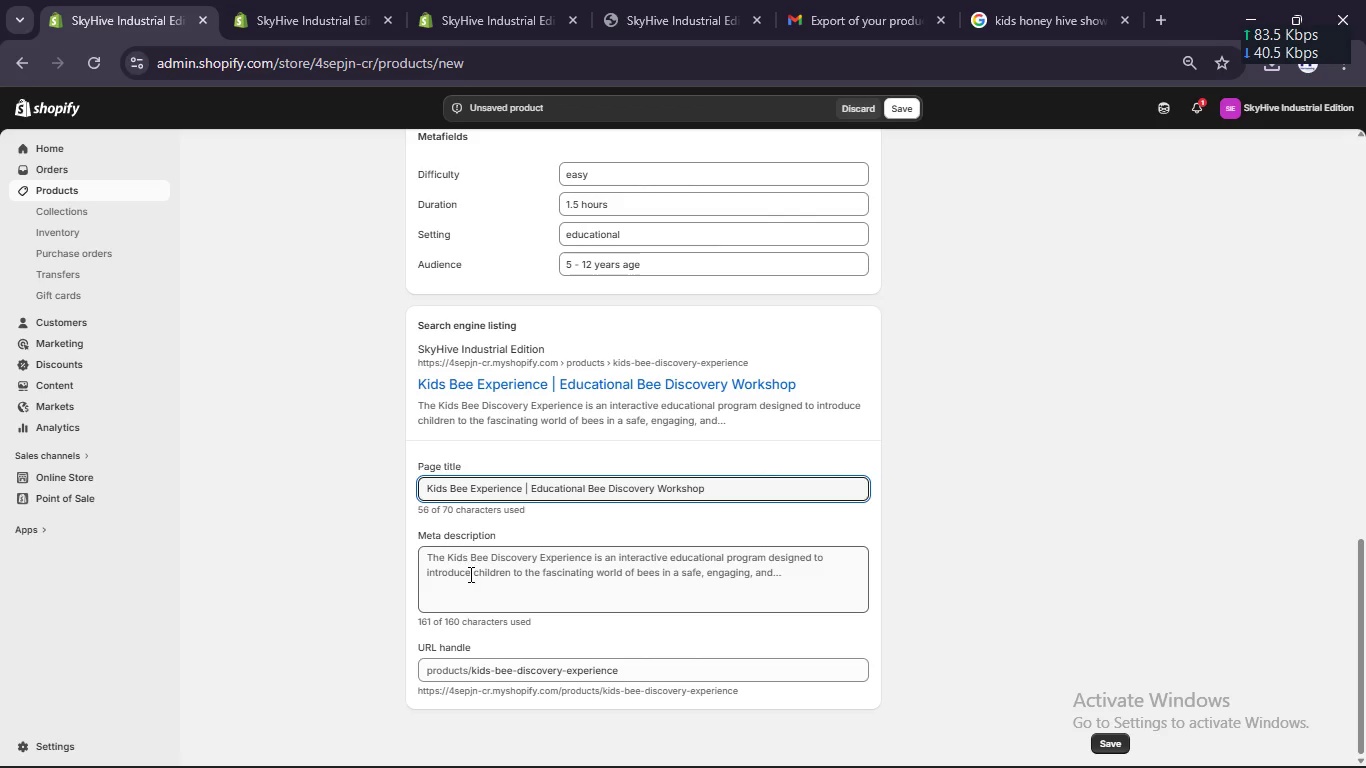 
left_click([469, 578])
 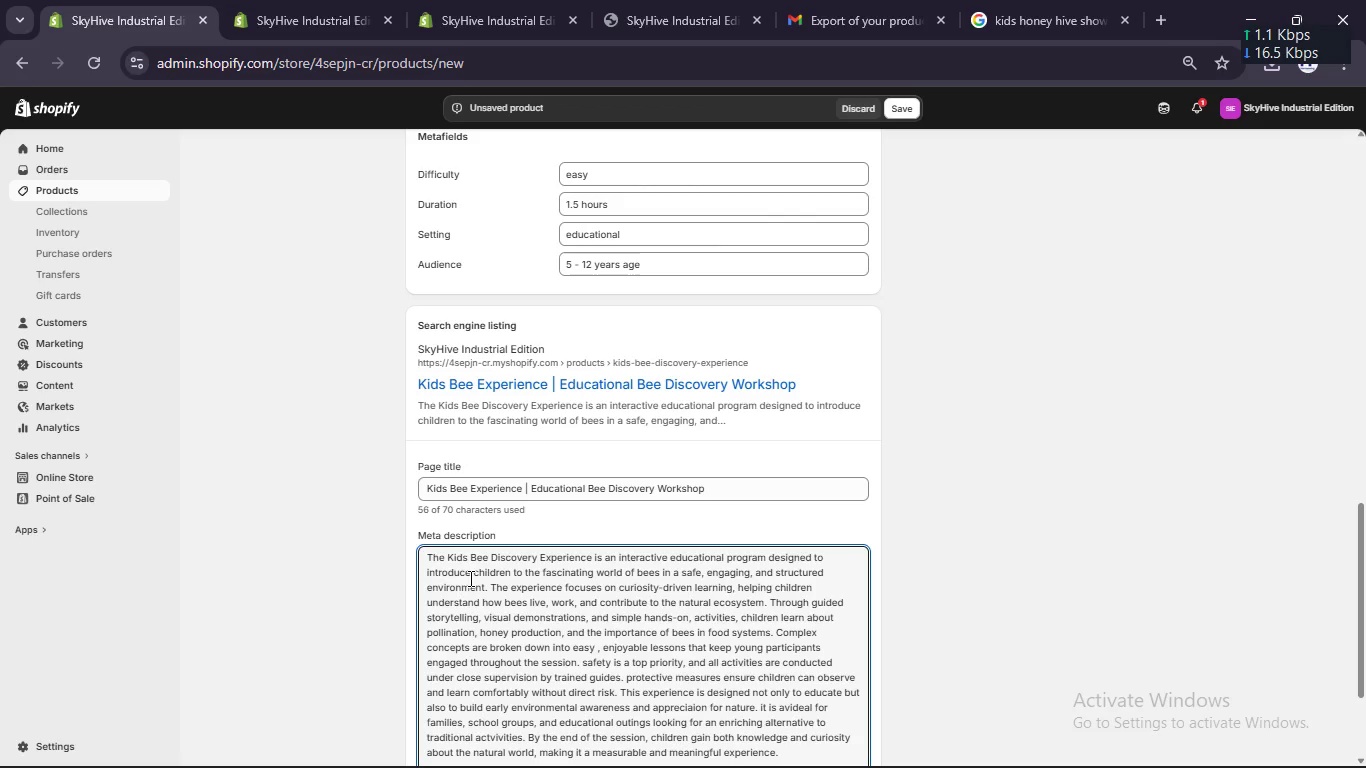 
key(Control+A)
 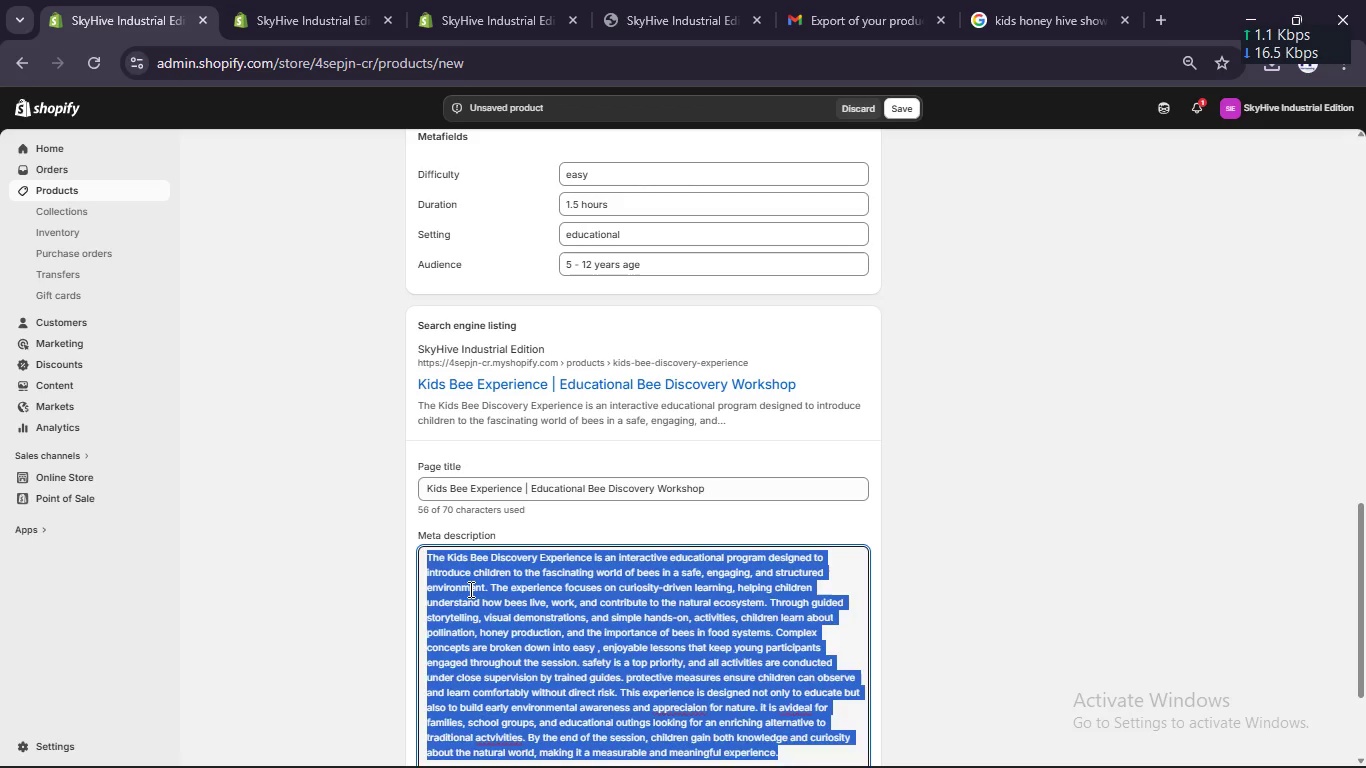 
key(Backspace)
type(A fun and safe kids bee discovery experience teaching )
 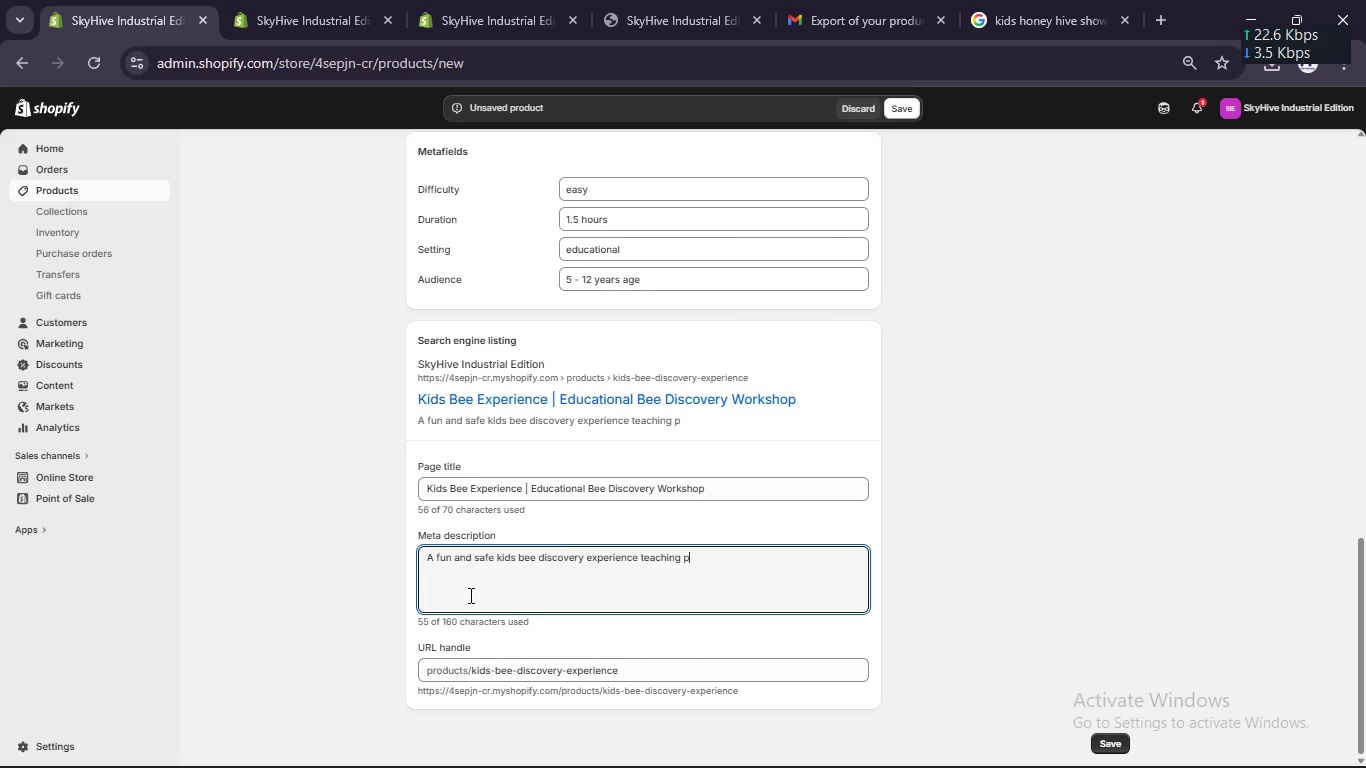 
type(pollination, honey o)
key(Backspace)
type(productio, and nau)
key(Backspace)
type(ture awareness through interactie learning activities)
 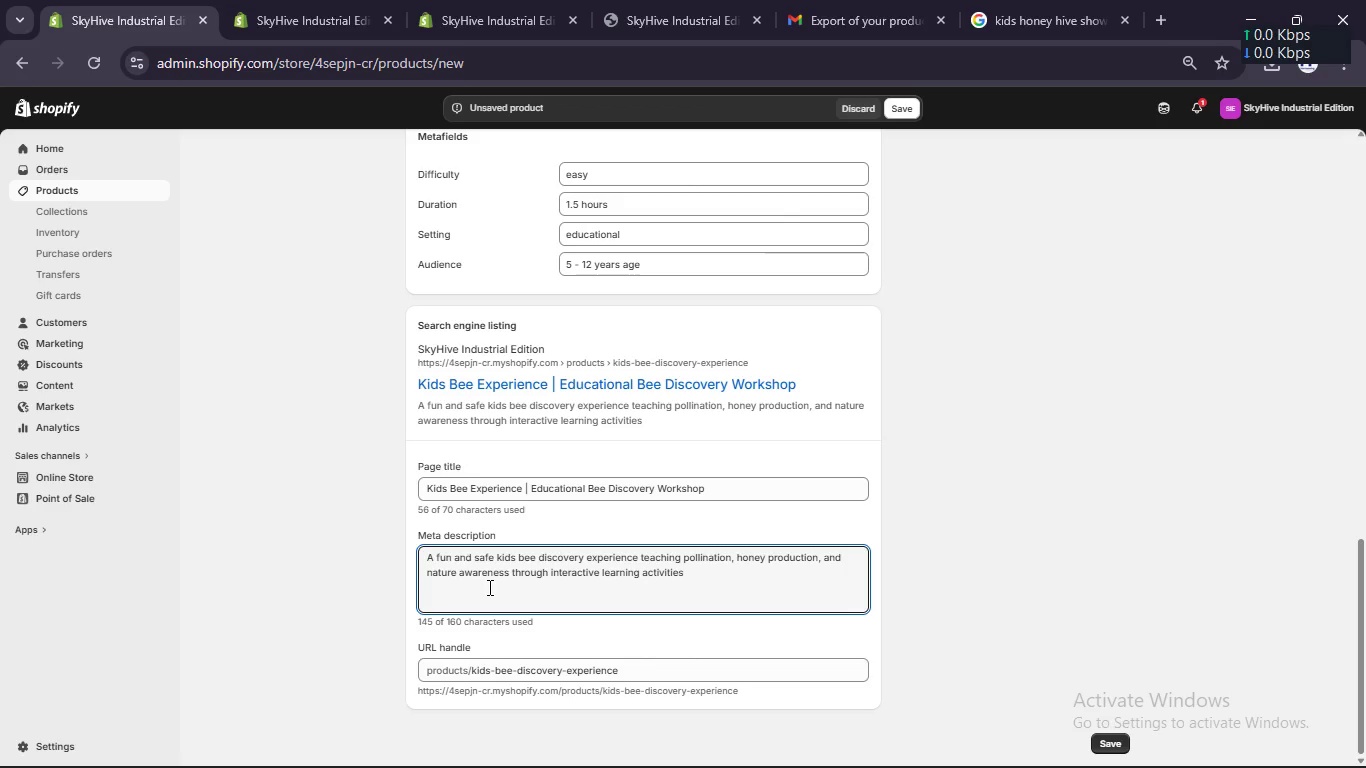 
key(Period)
 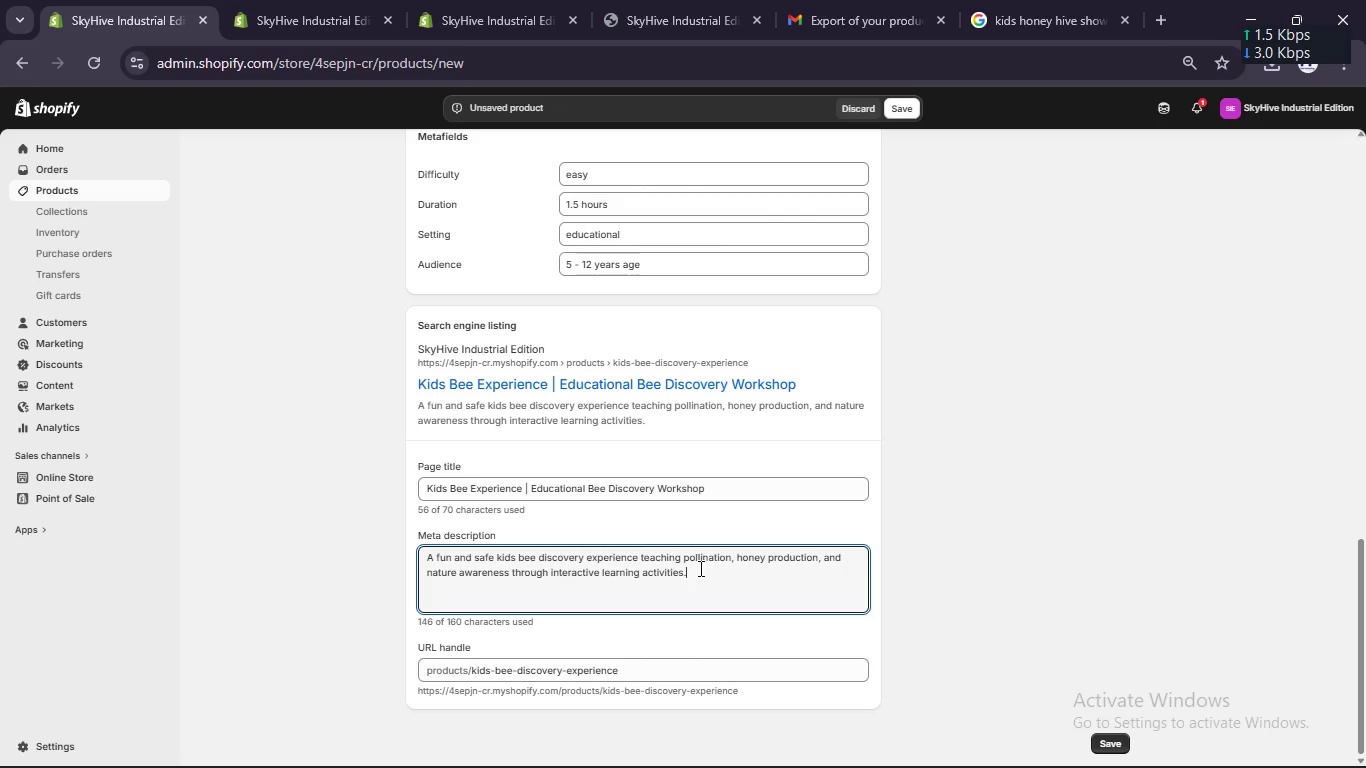 
scroll: coordinate [925, 513], scroll_direction: down, amount: 5.0
 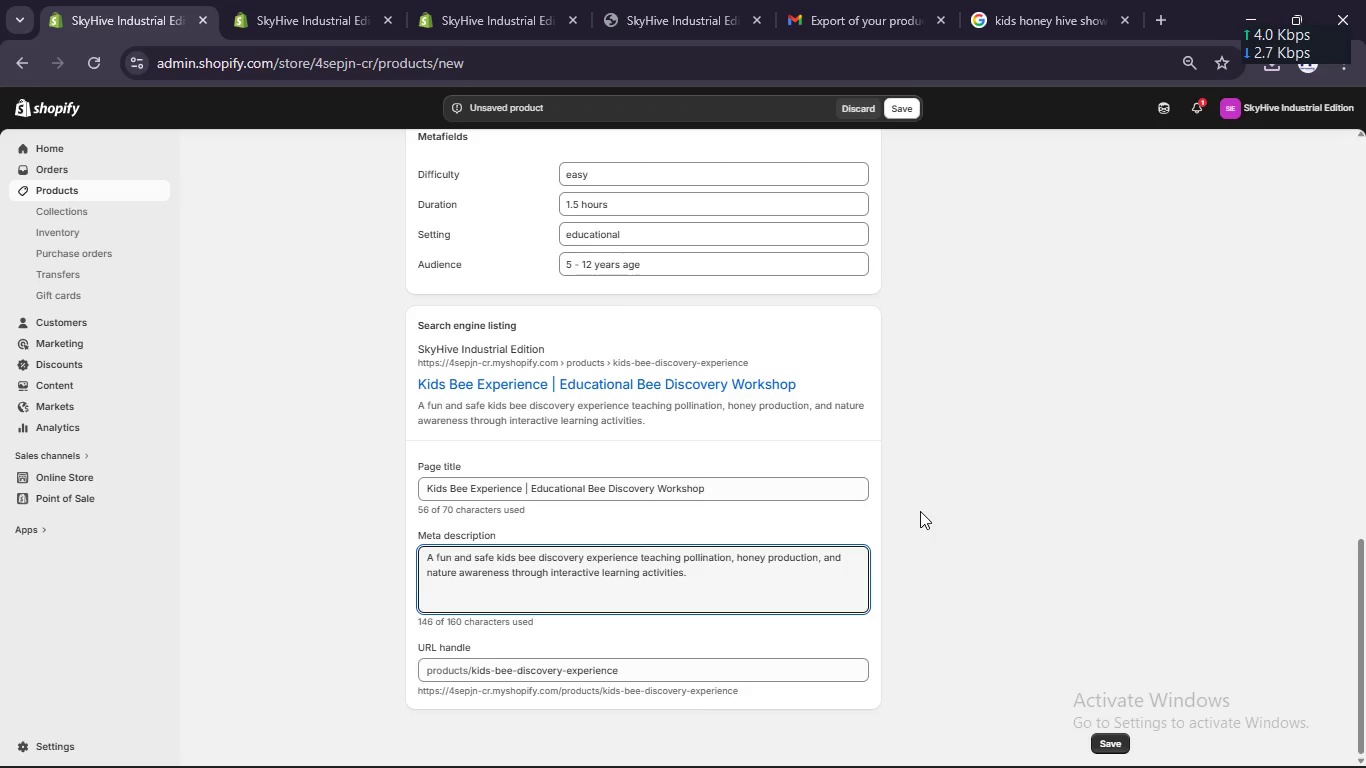 
scroll: coordinate [882, 474], scroll_direction: up, amount: 5.0
 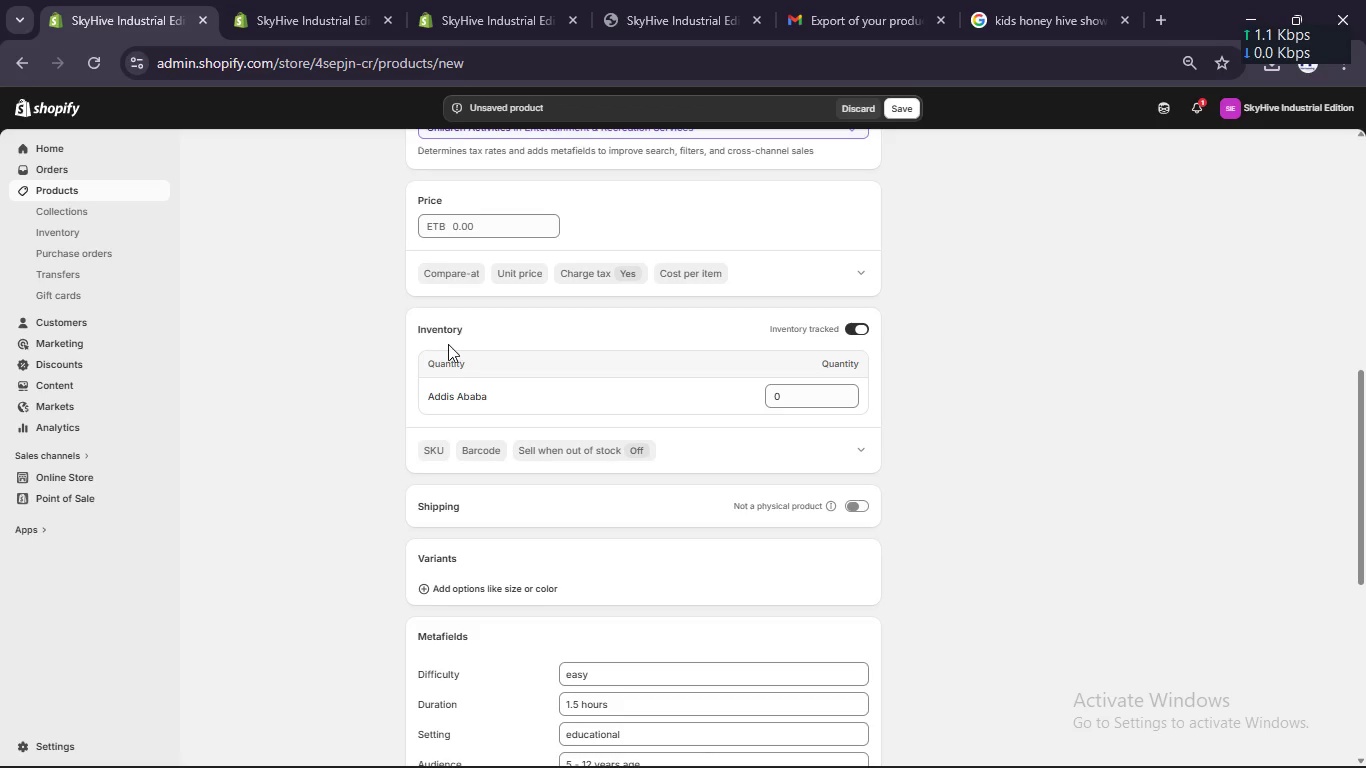 
wait(14.87)
 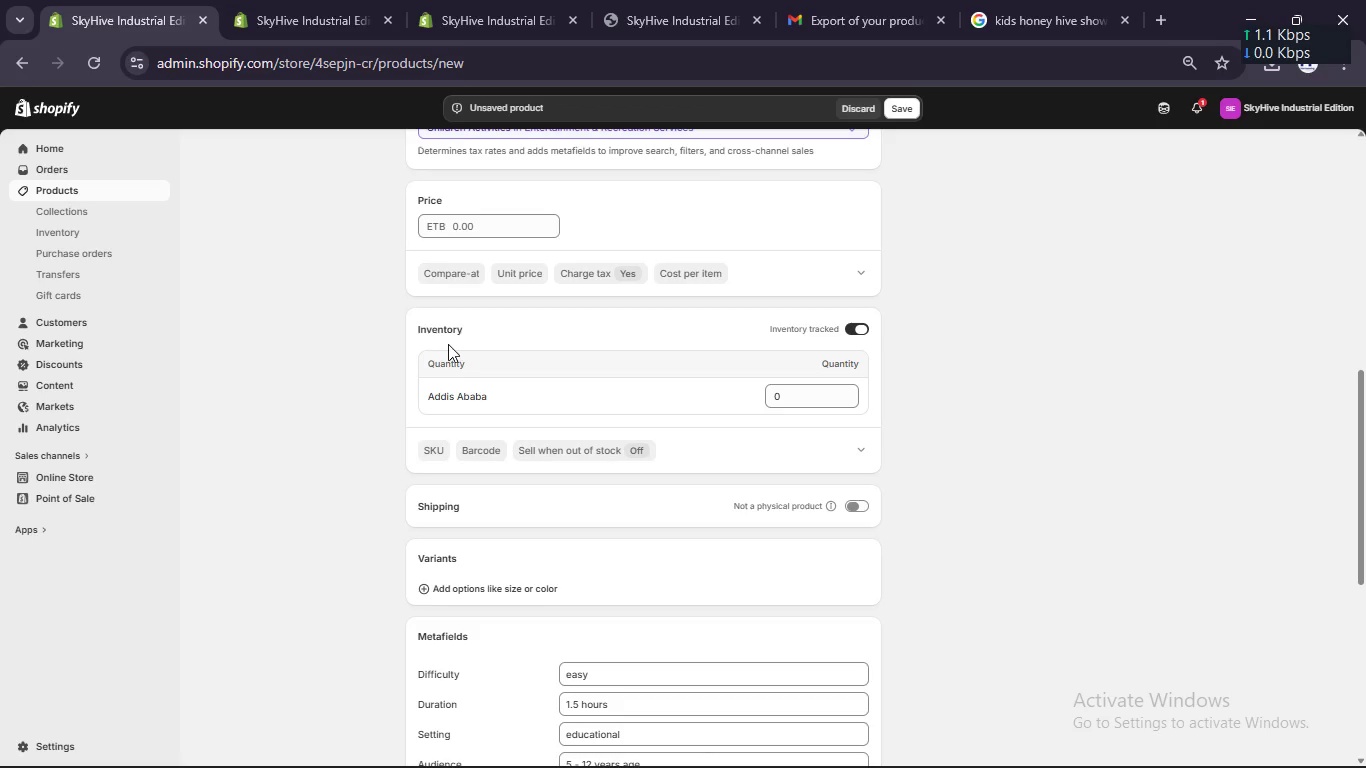 
scroll: coordinate [482, 591], scroll_direction: down, amount: 1.0
 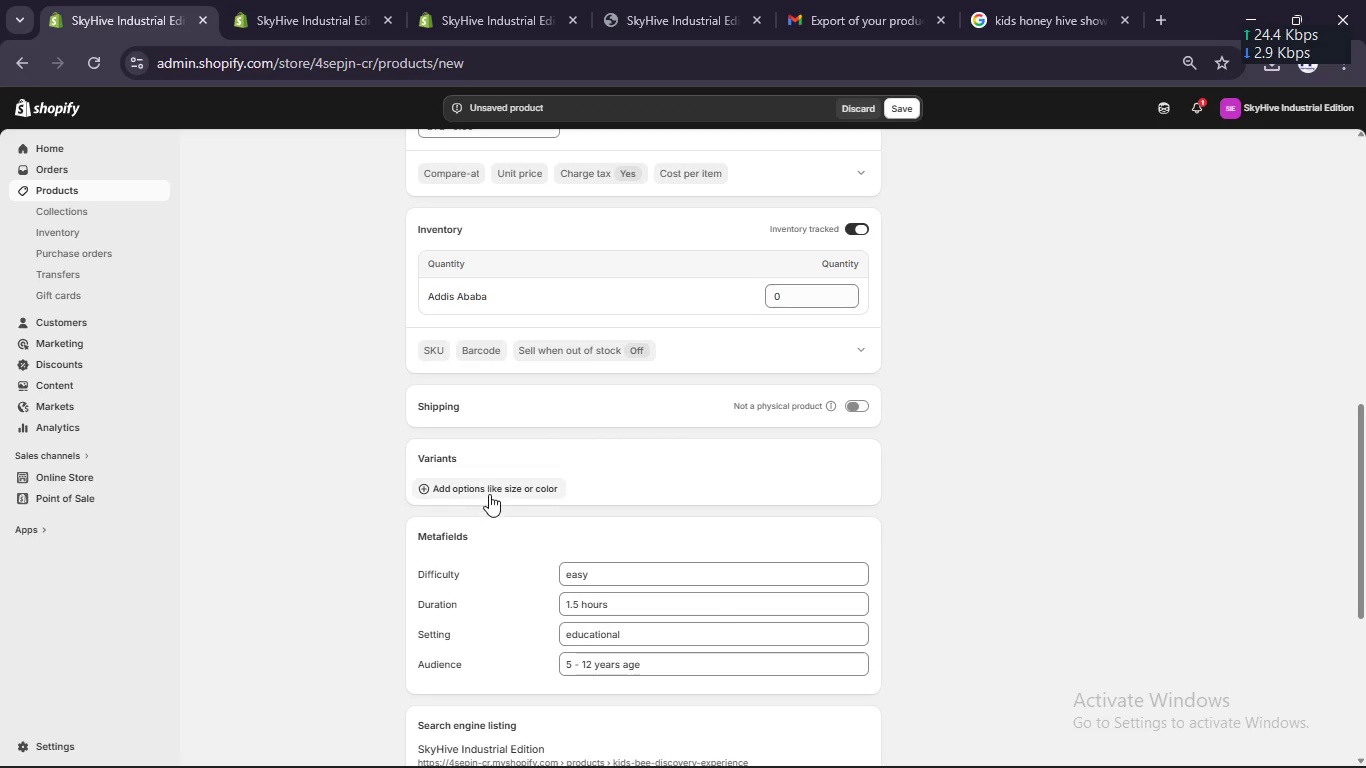 
left_click([490, 493])
 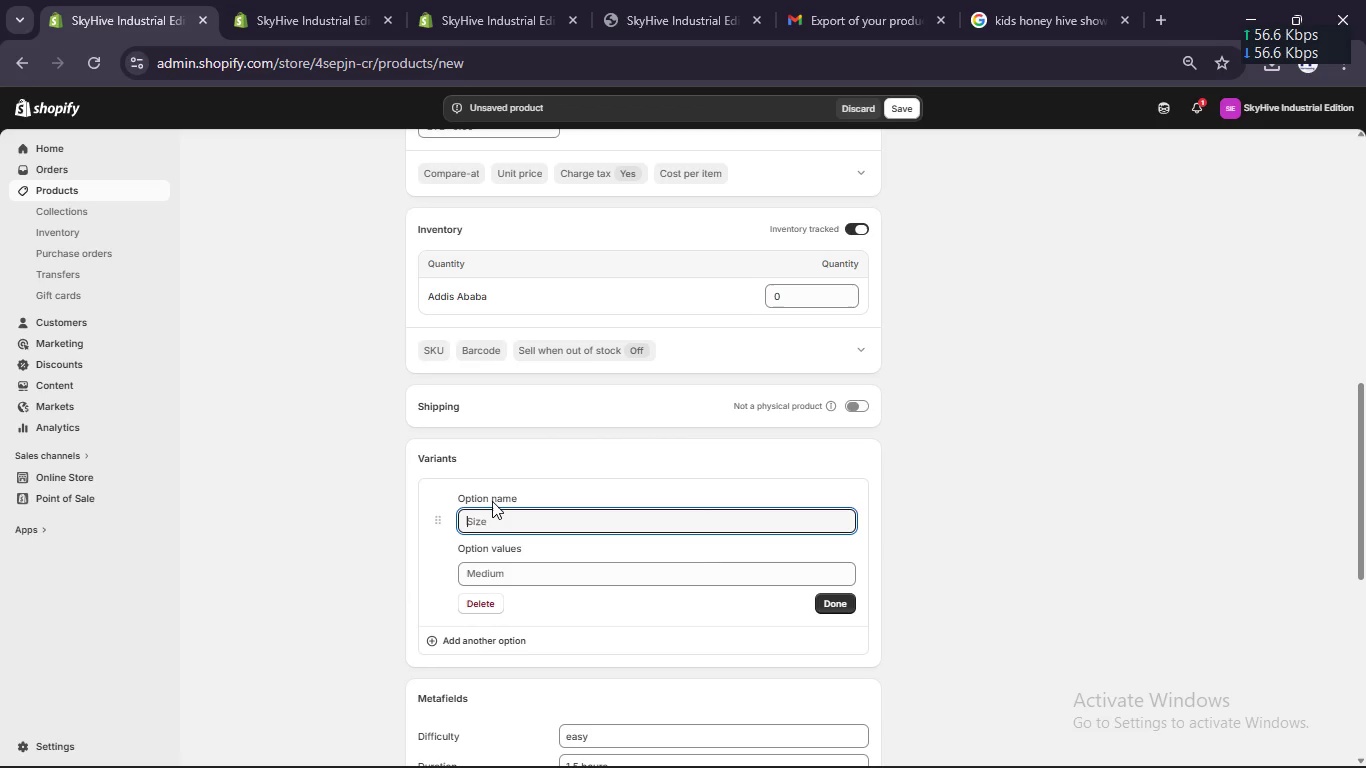 
type(Ticket)
 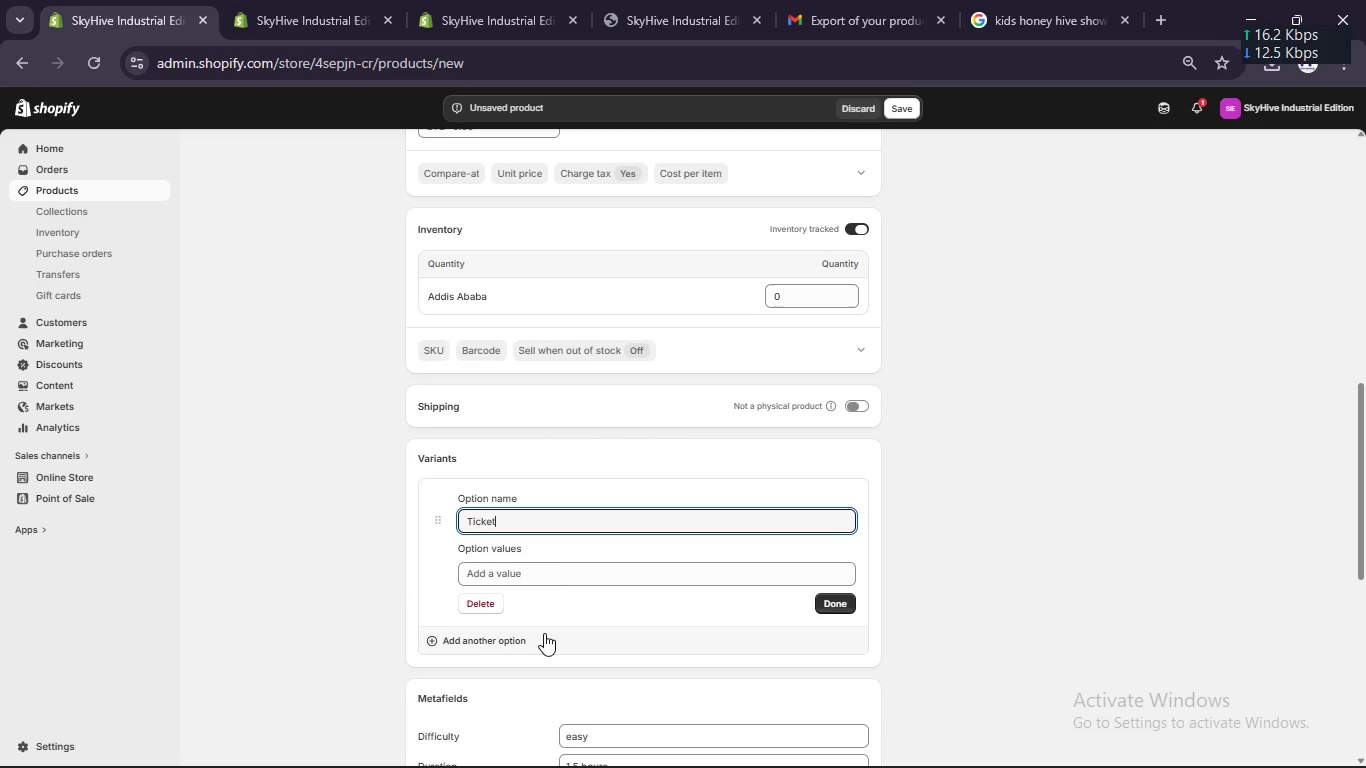 
left_click([557, 569])
 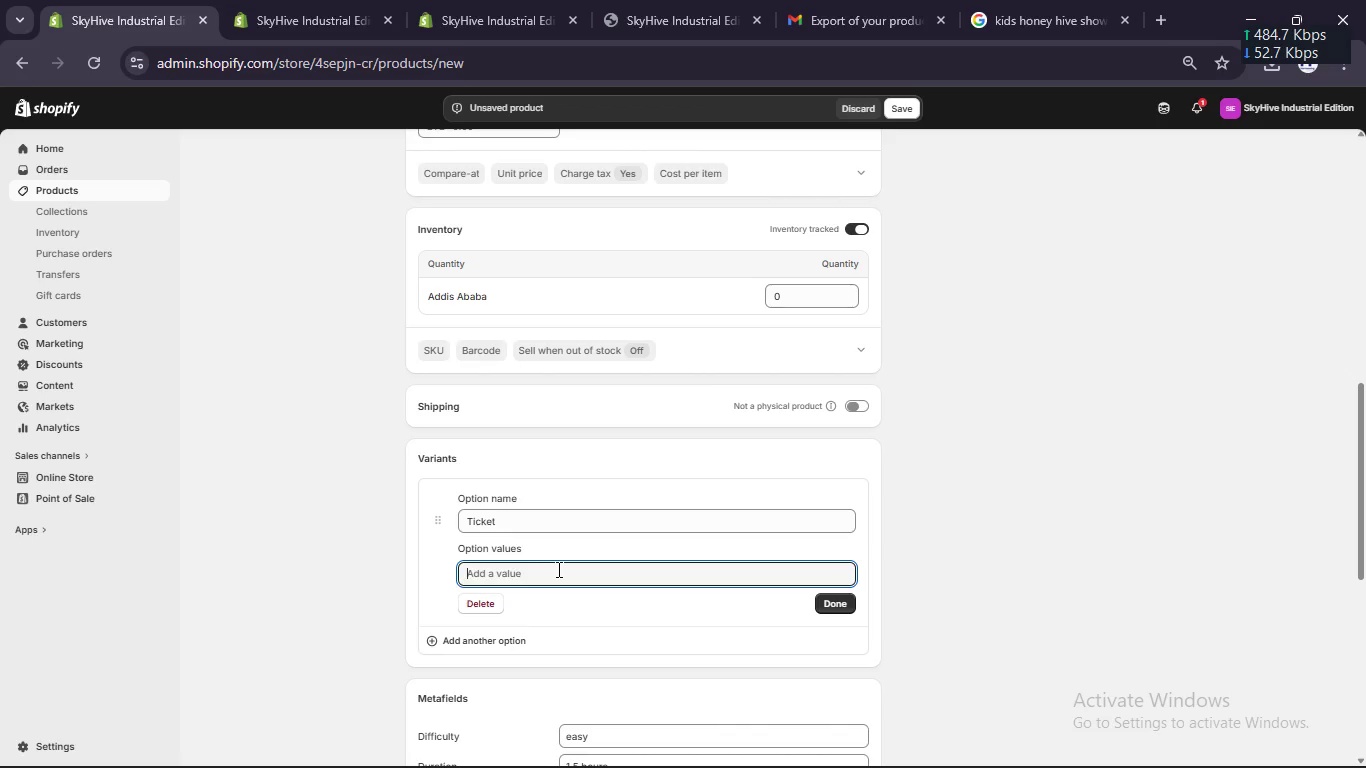 
type(Child Ticket()
key(Backspace)
type( (5 -1 2)
 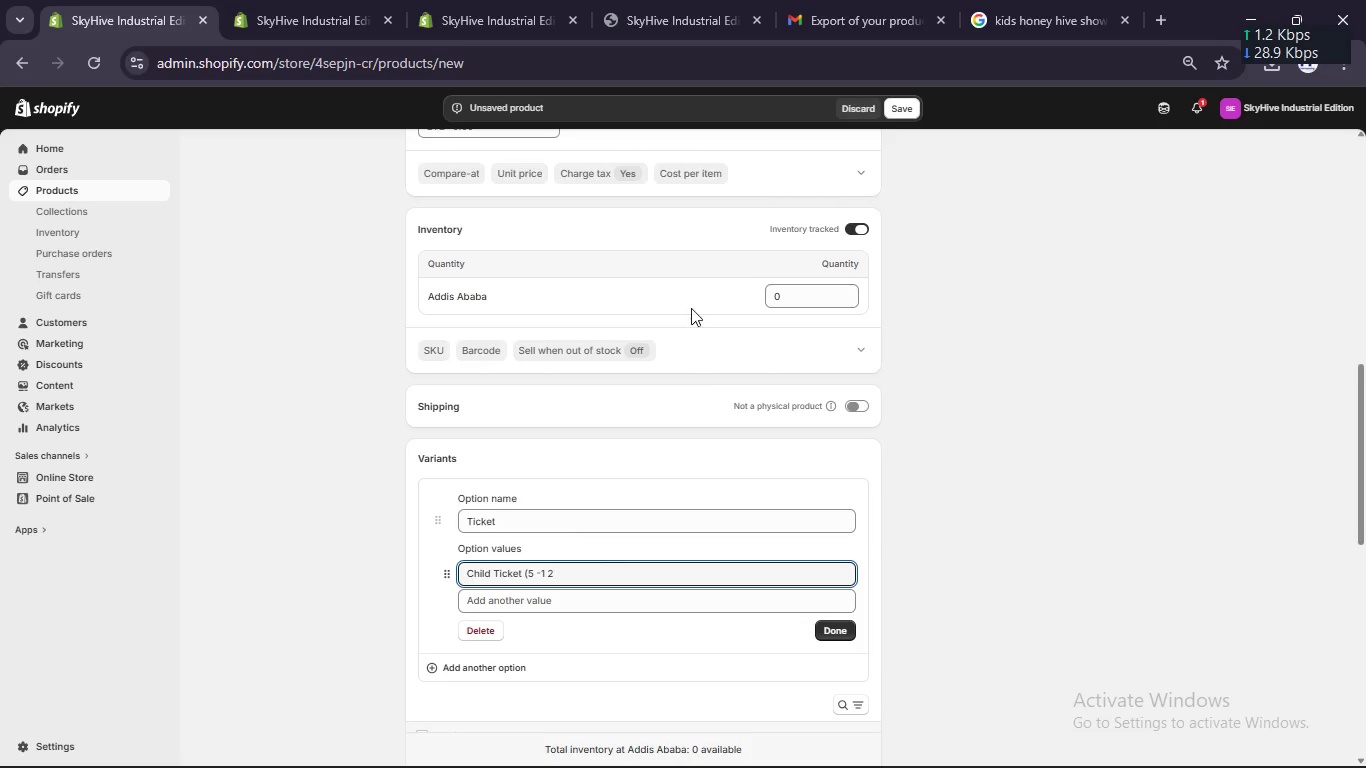 
 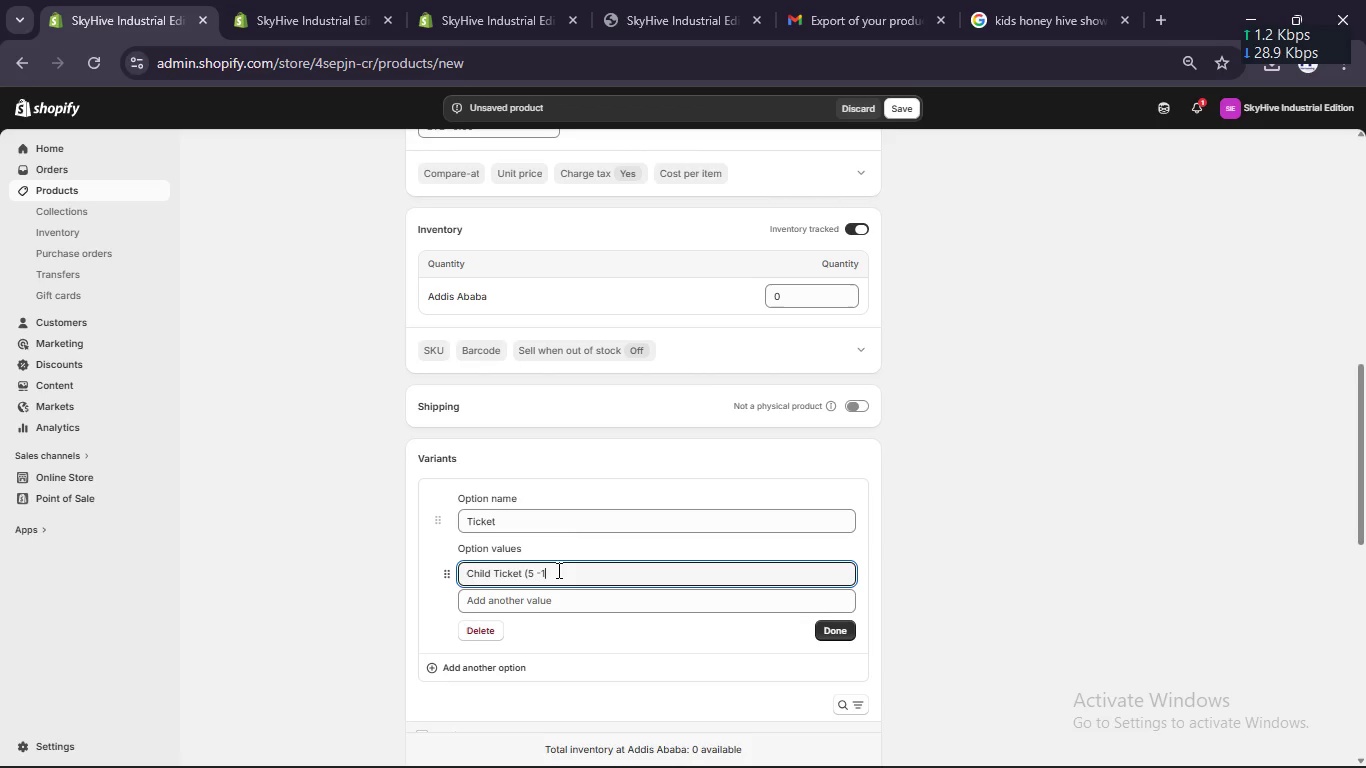 
hold_key(key=ShiftRight, duration=0.77)
 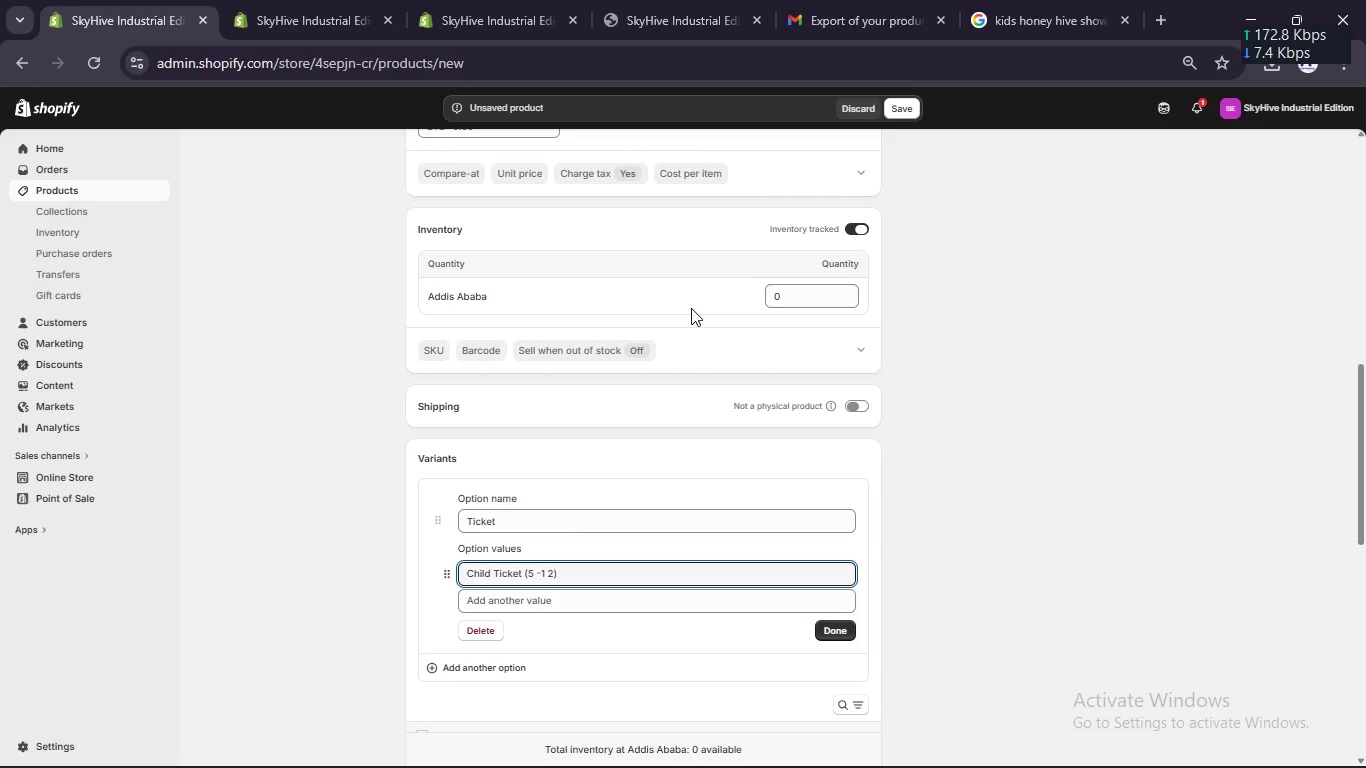 
hold_key(key=0, duration=0.36)
 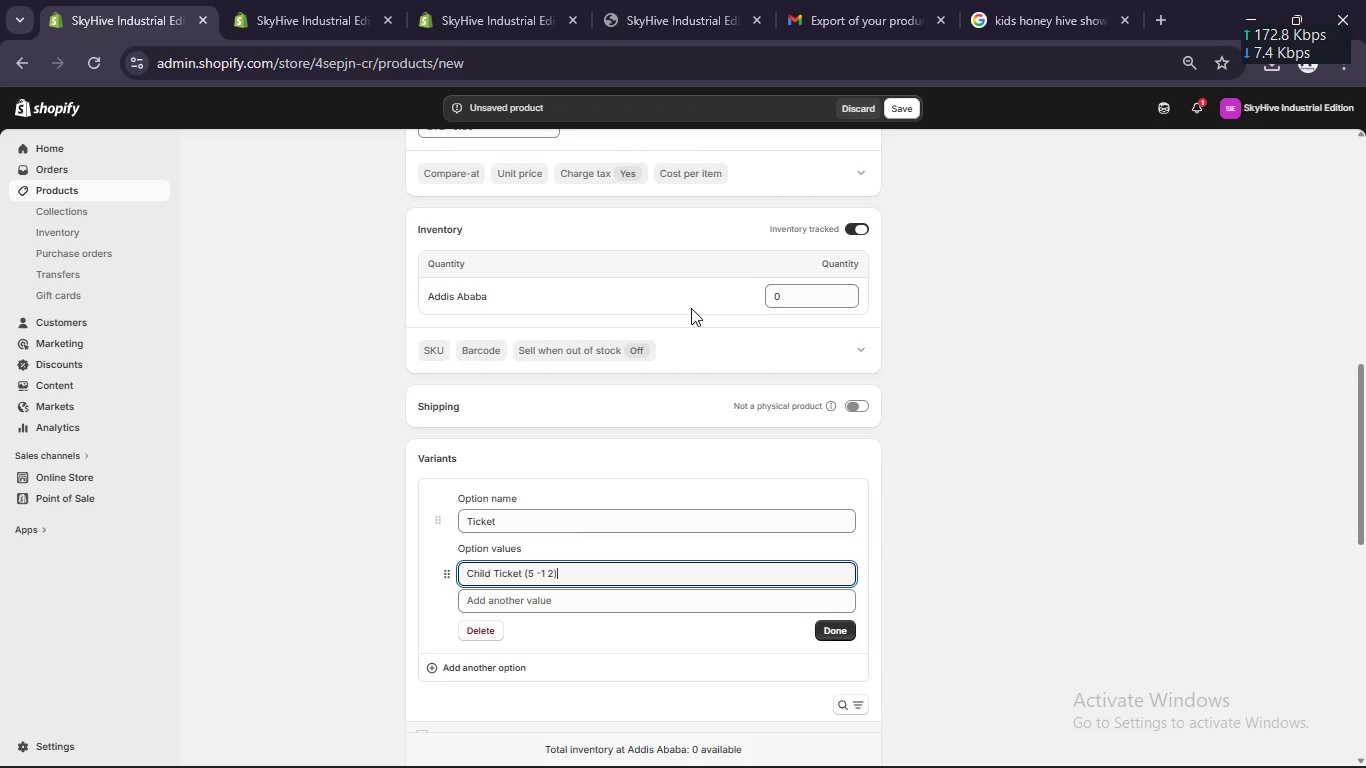 
key(ArrowLeft)
 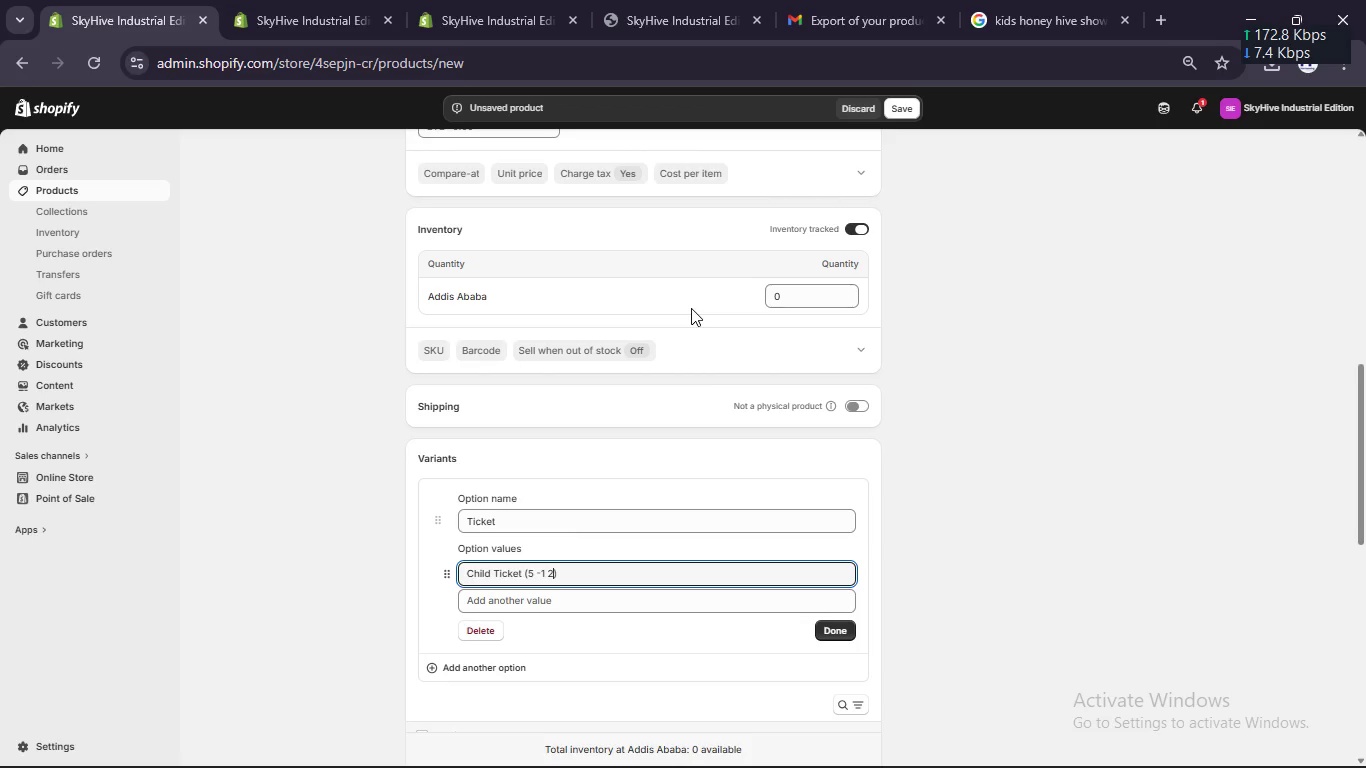 
type(years)
 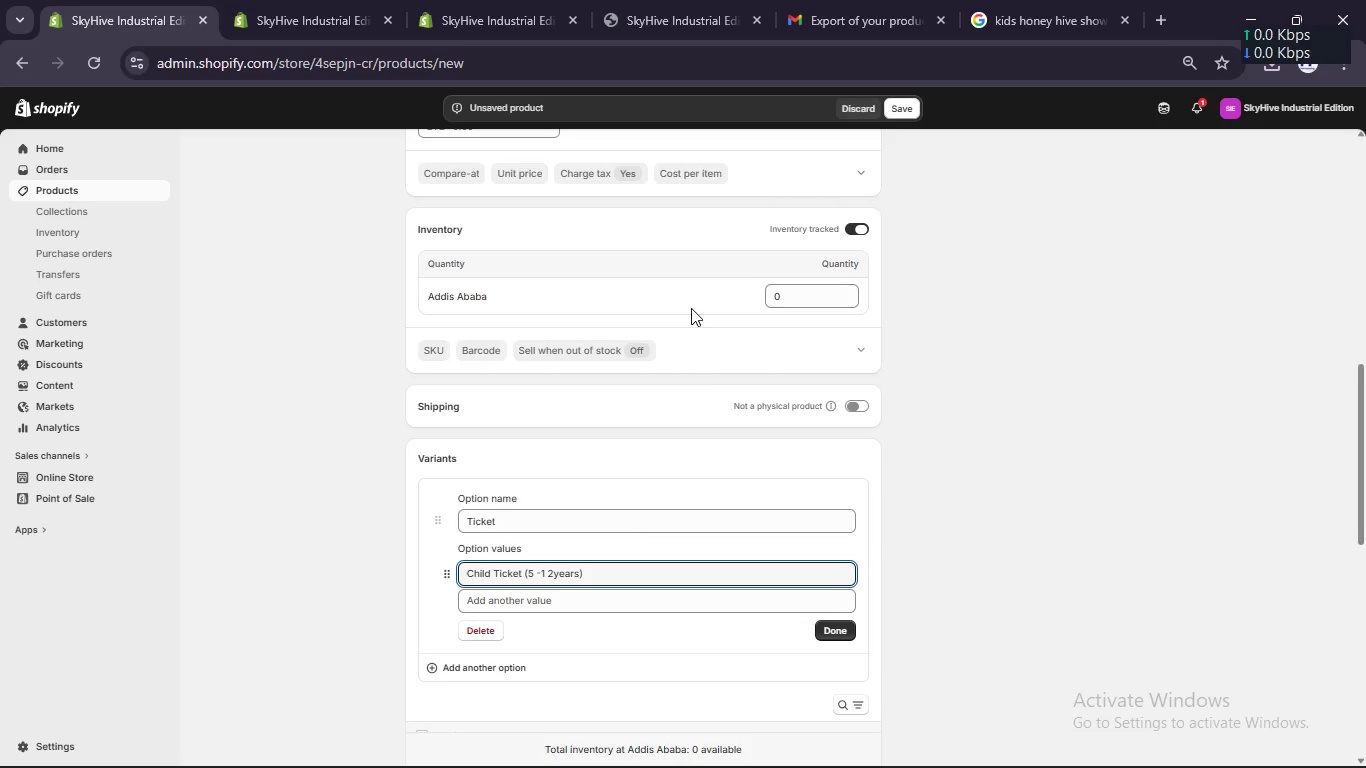 
key(ArrowLeft)
 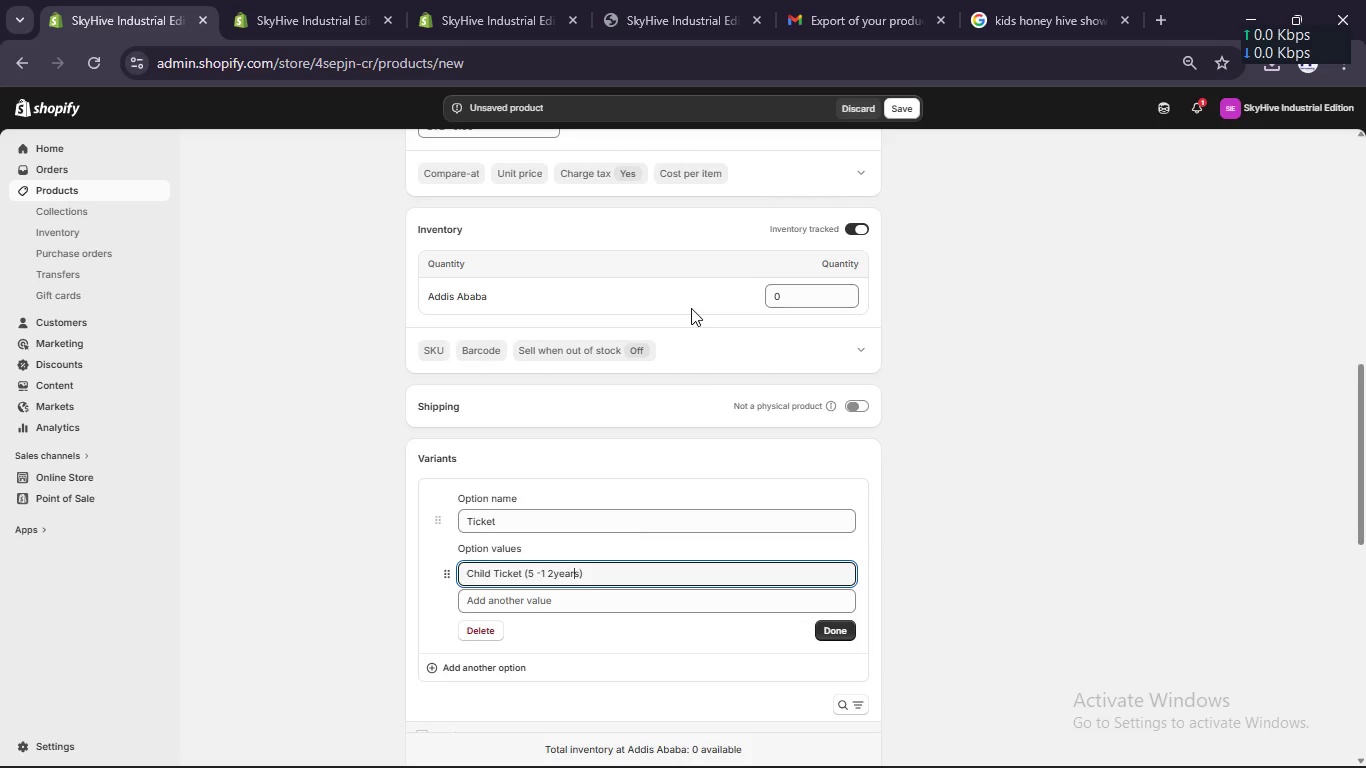 
key(ArrowLeft)
 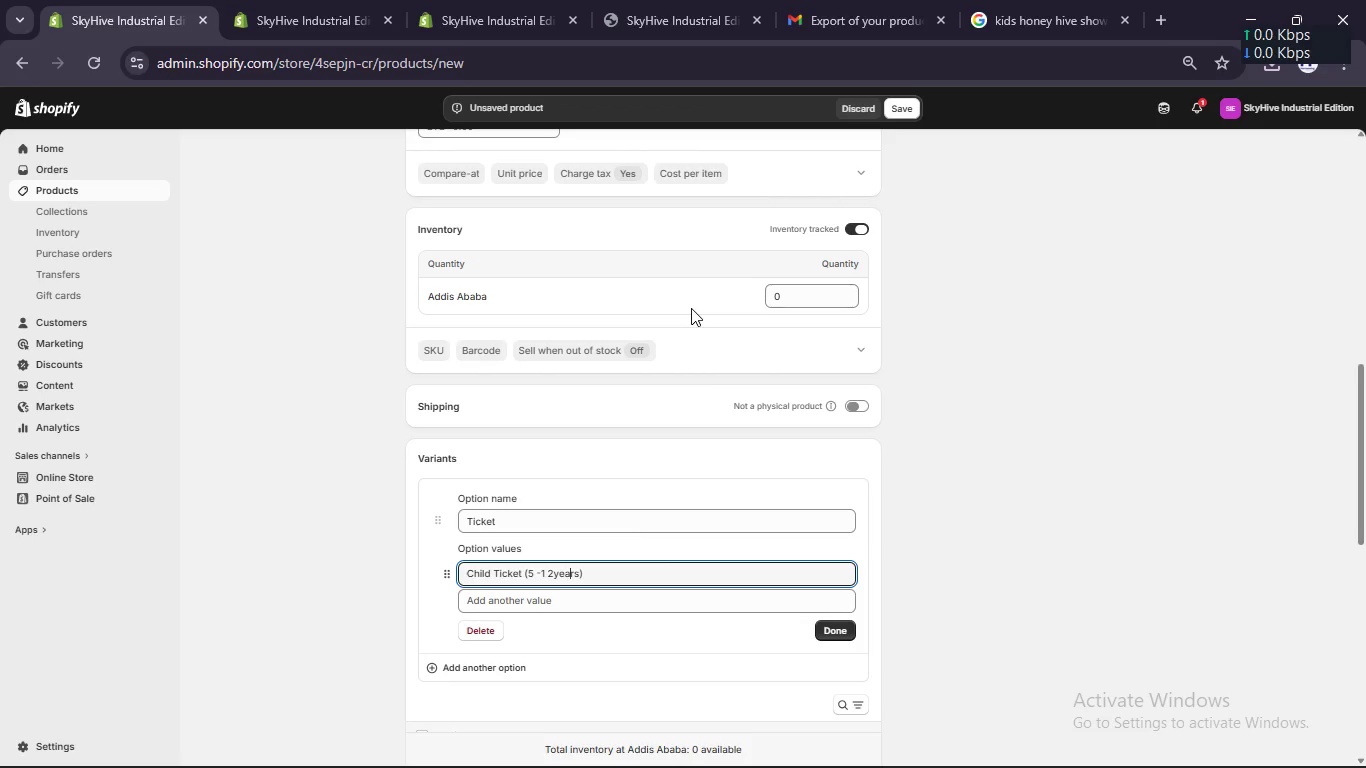 
key(ArrowLeft)
 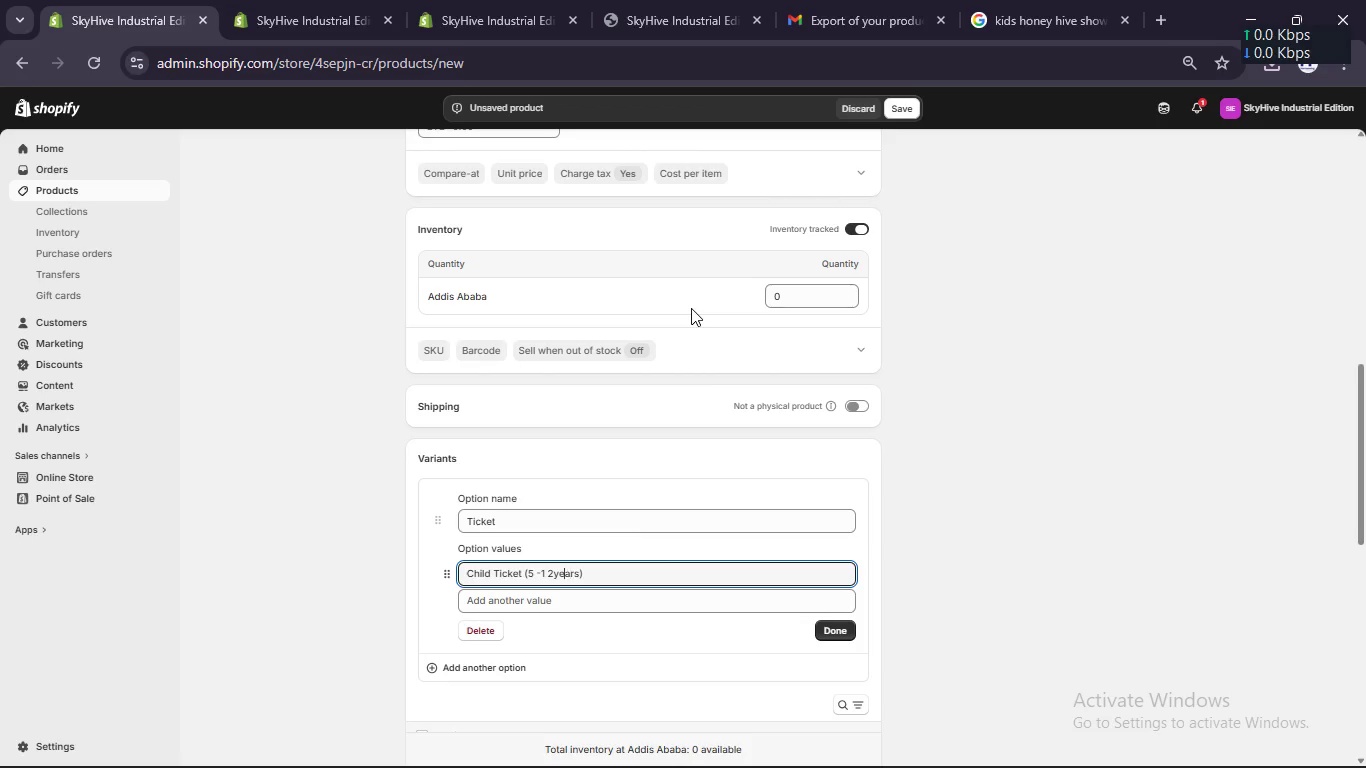 
key(ArrowLeft)
 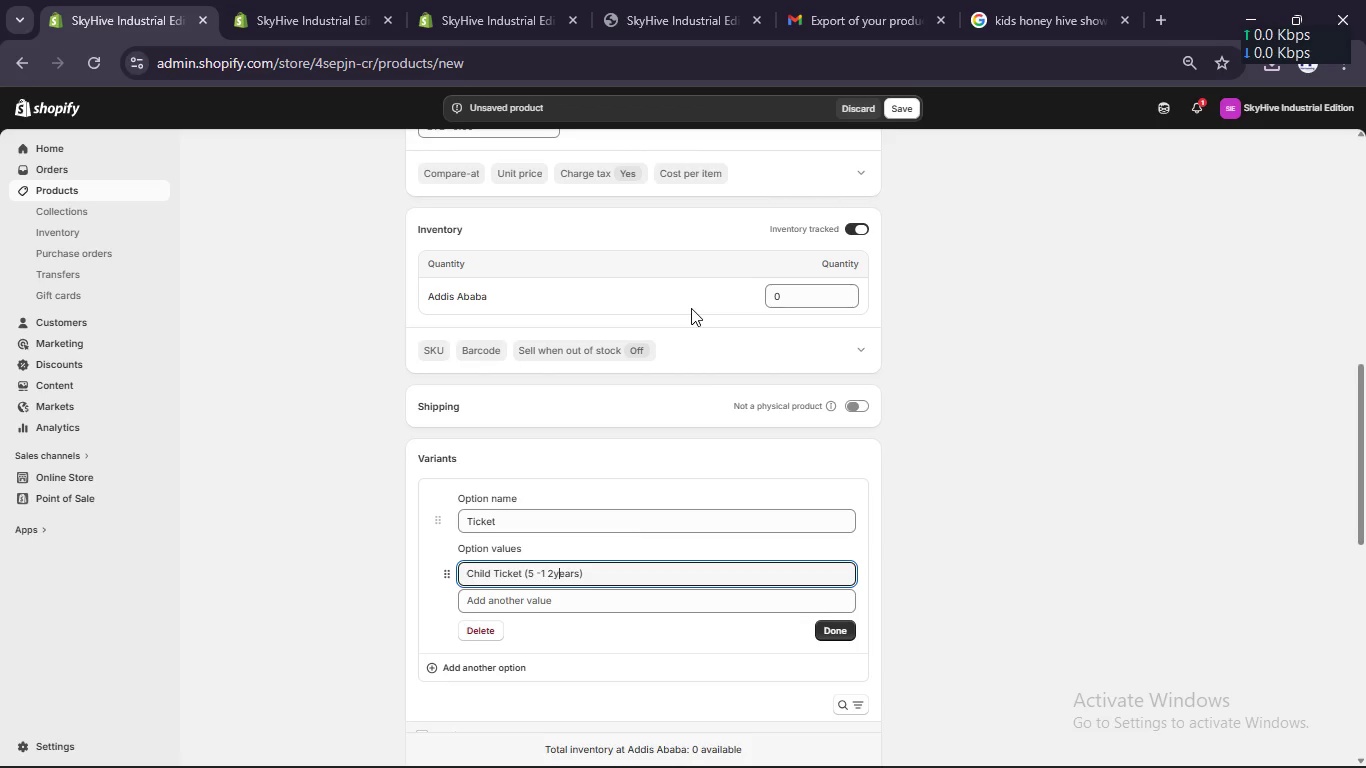 
key(ArrowLeft)
 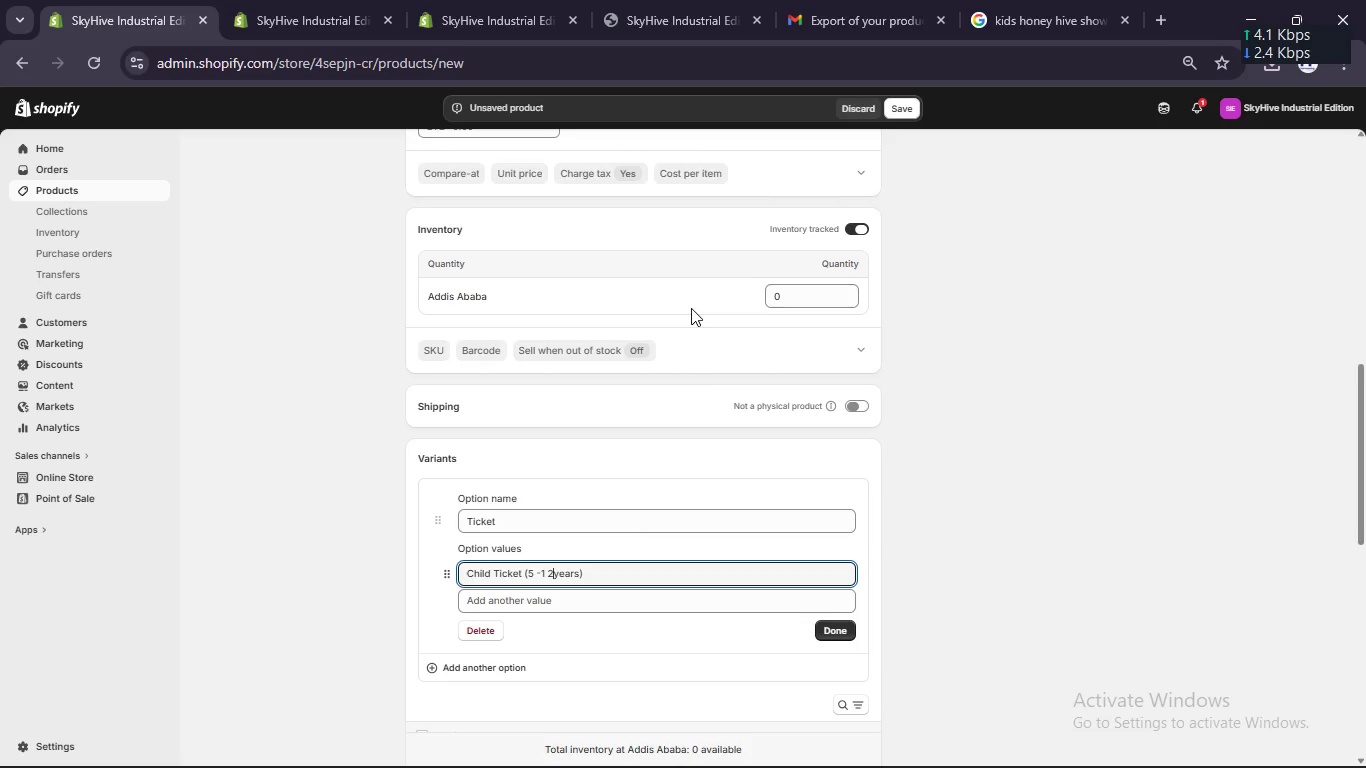 
key(Space)
 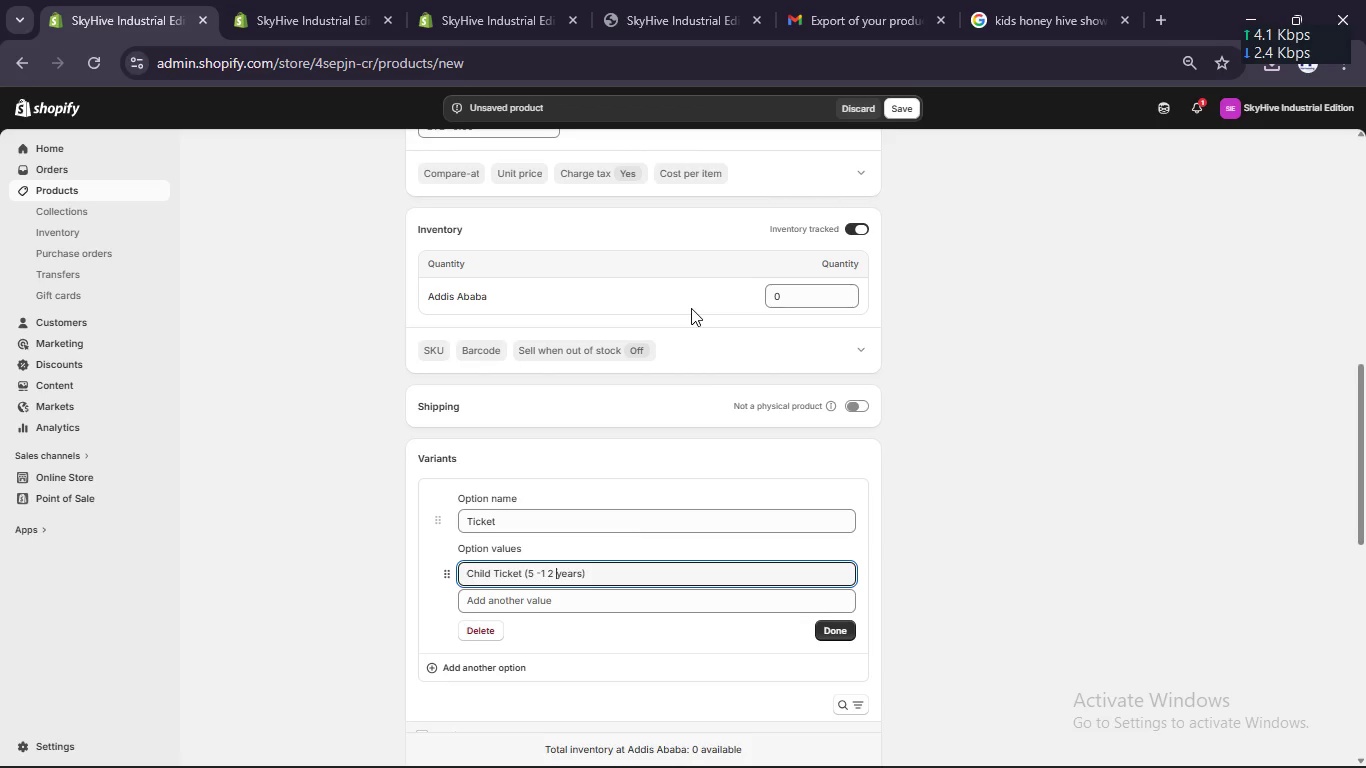 
key(ArrowRight)
 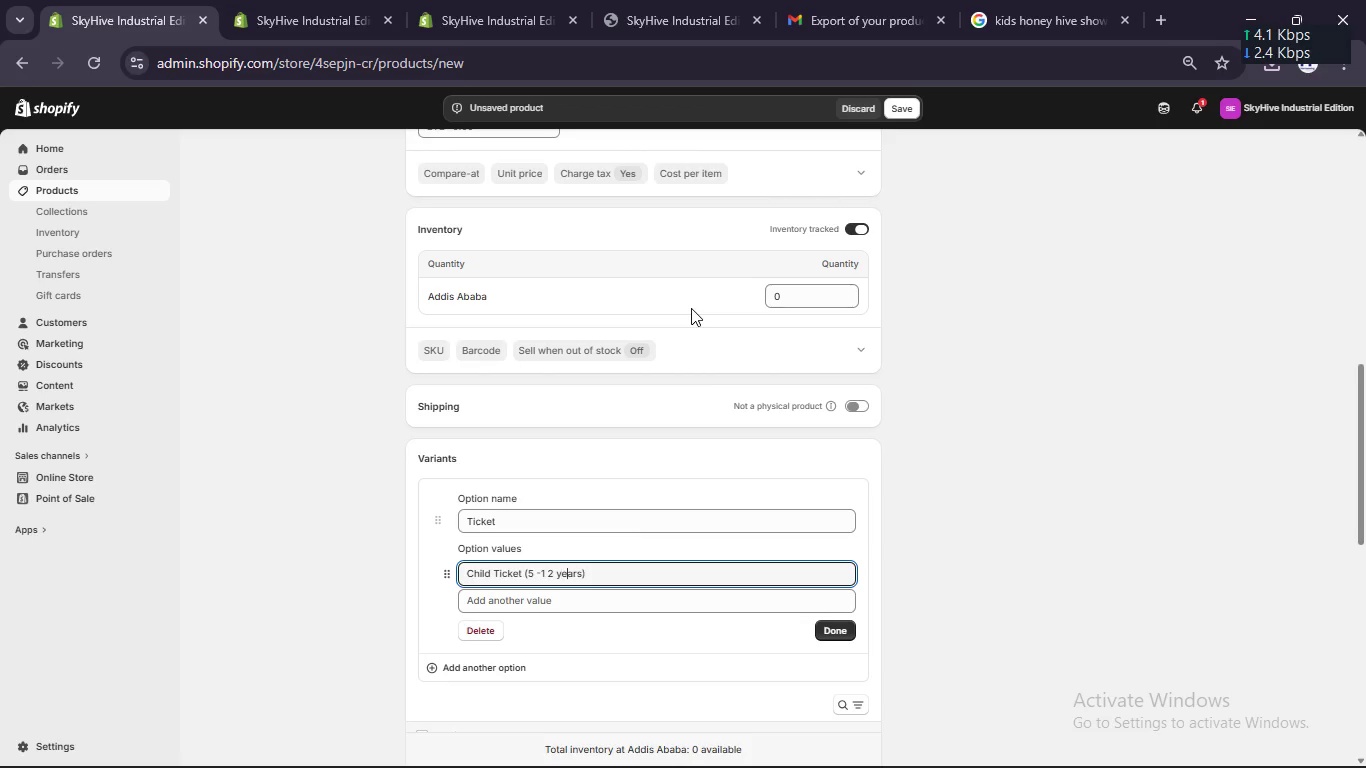 
key(ArrowRight)
 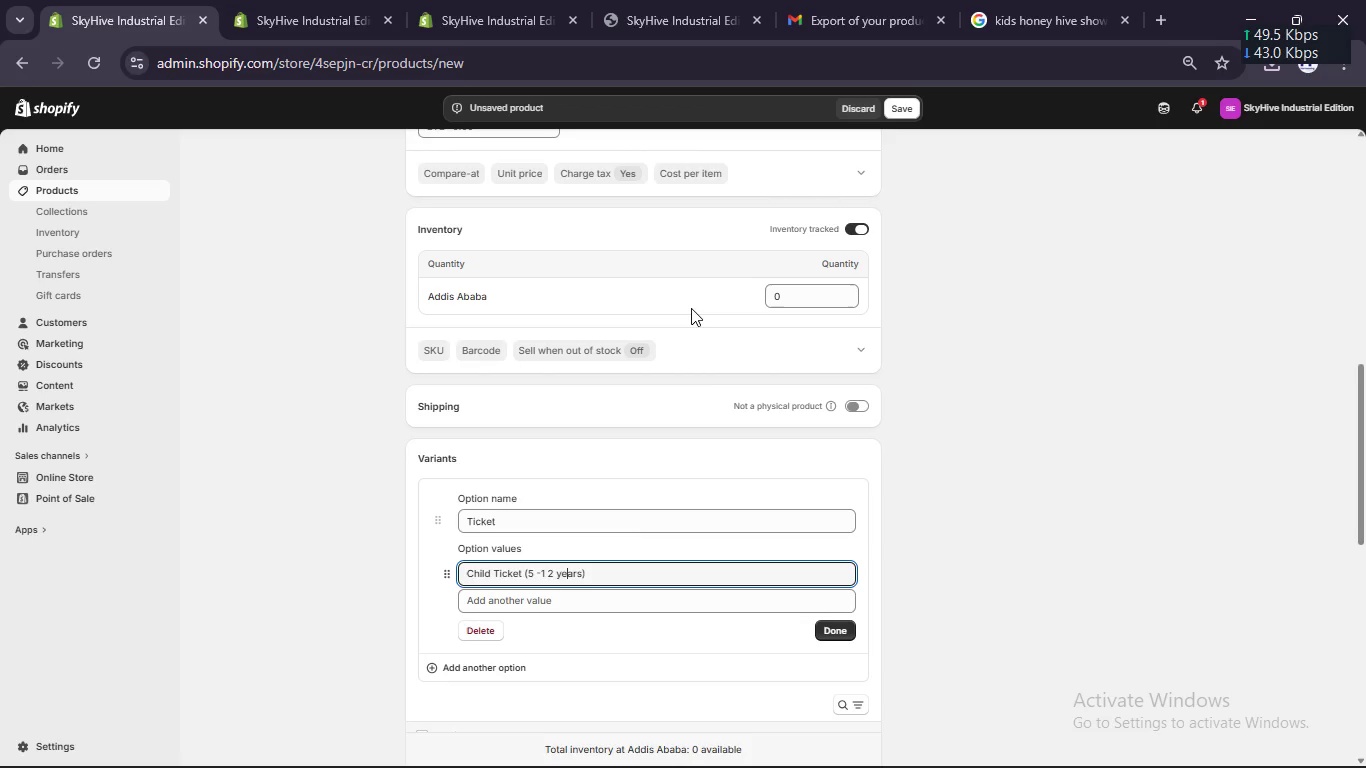 
key(ArrowRight)
 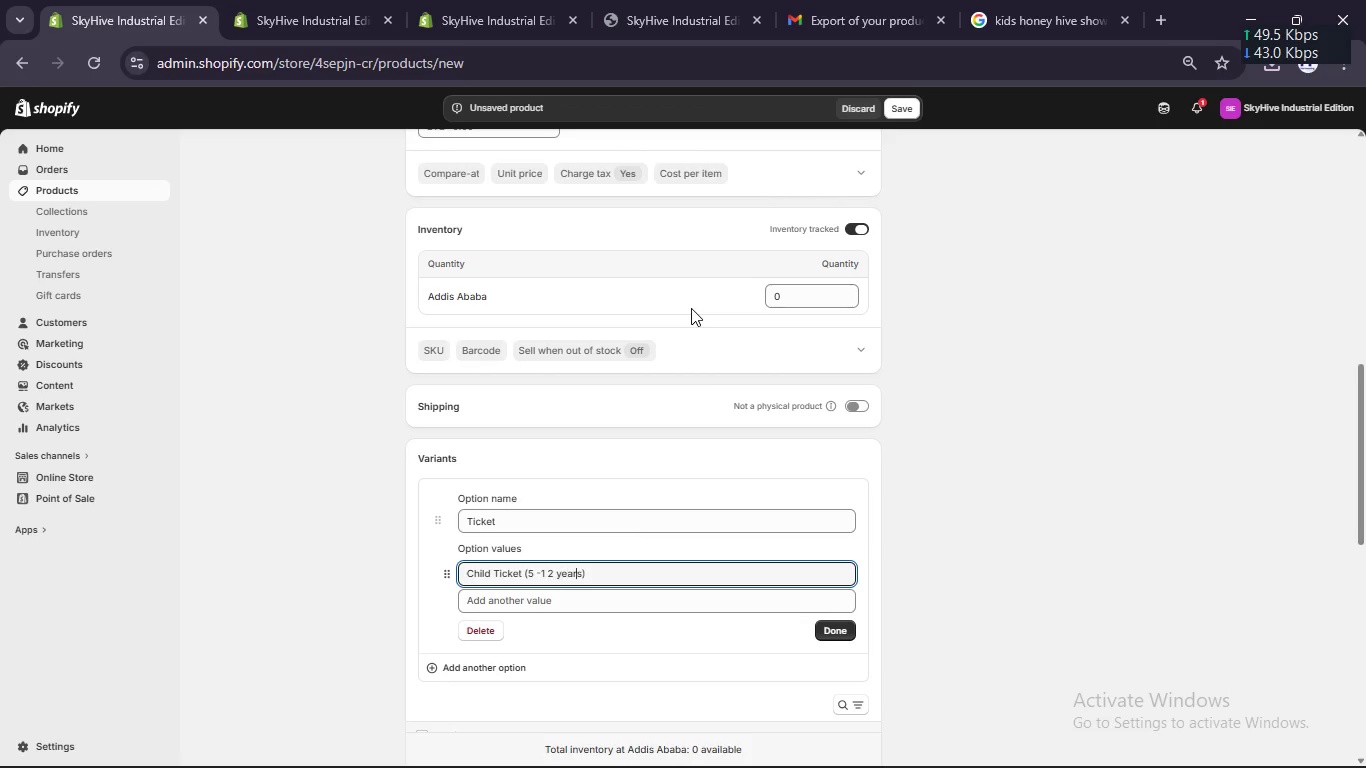 
key(ArrowRight)
 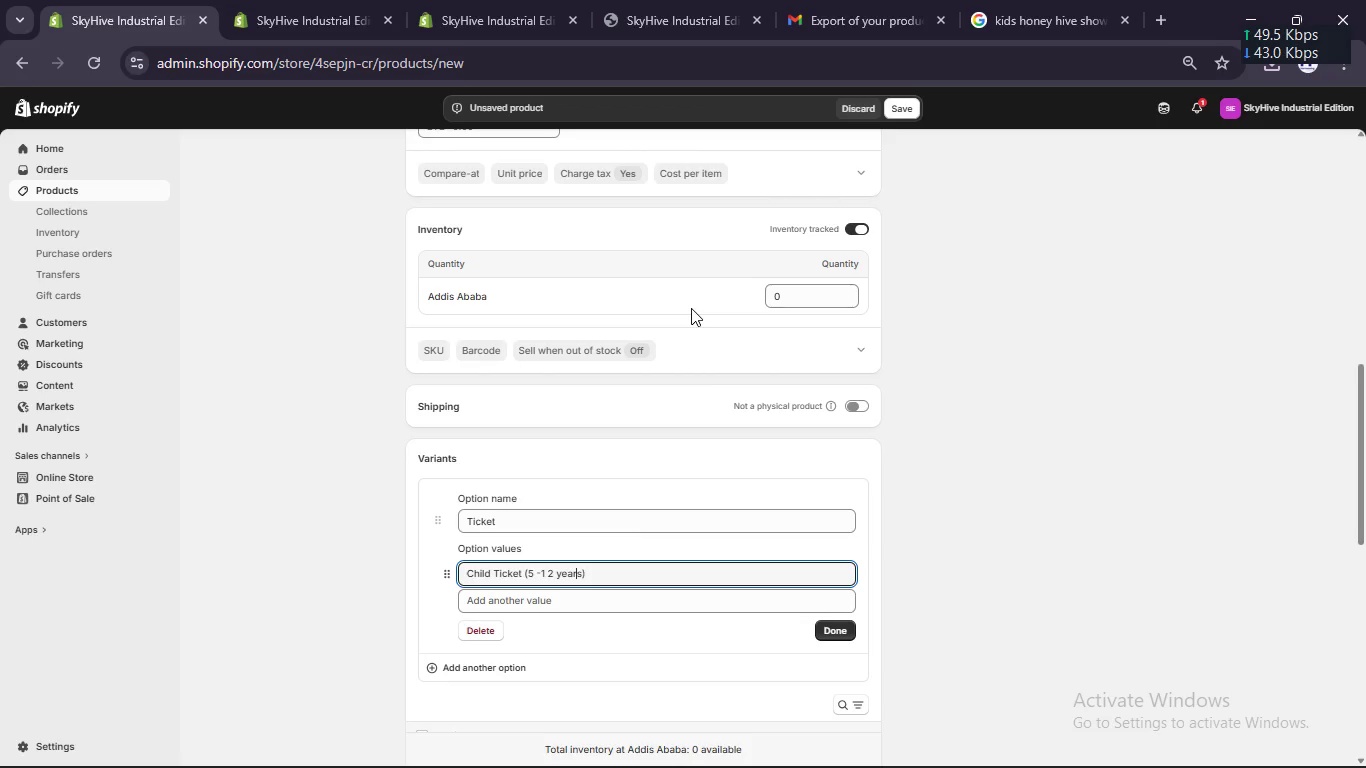 
key(ArrowRight)
 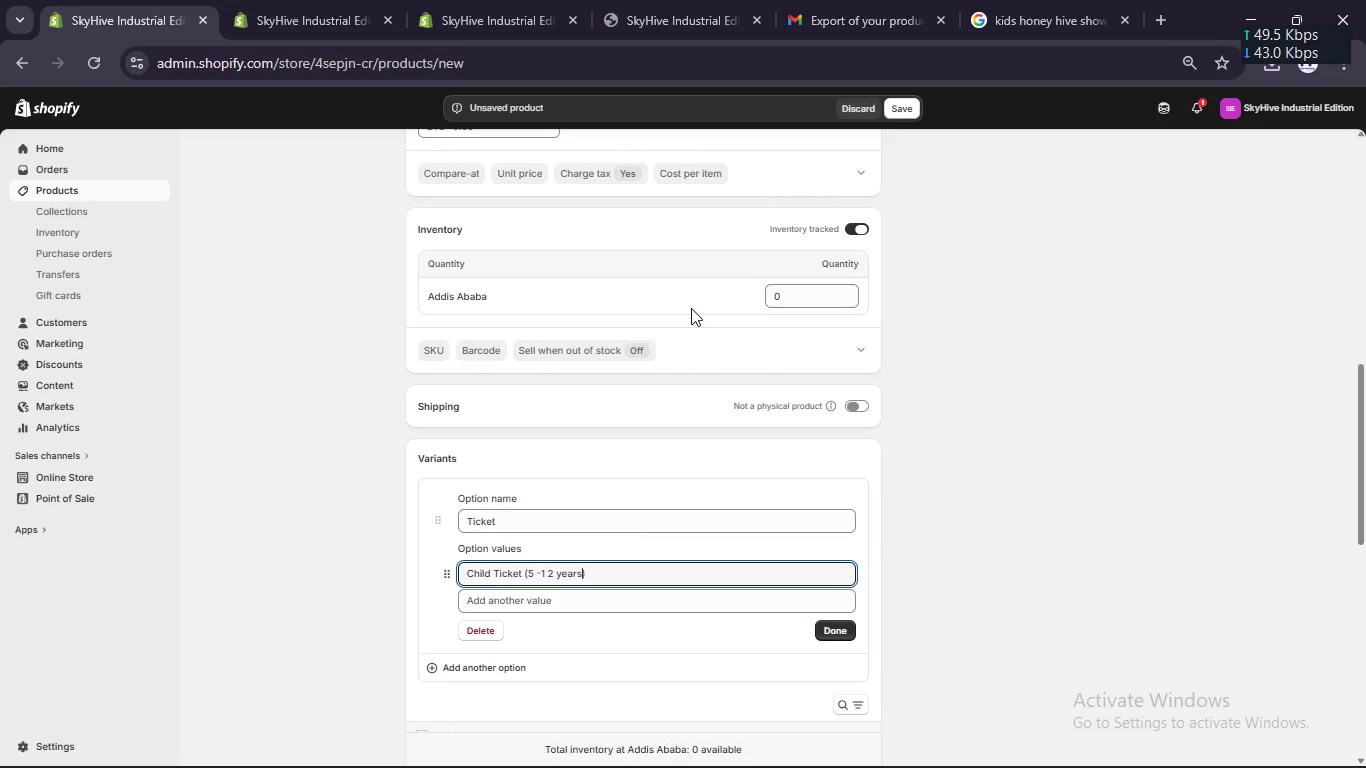 
key(ArrowRight)
 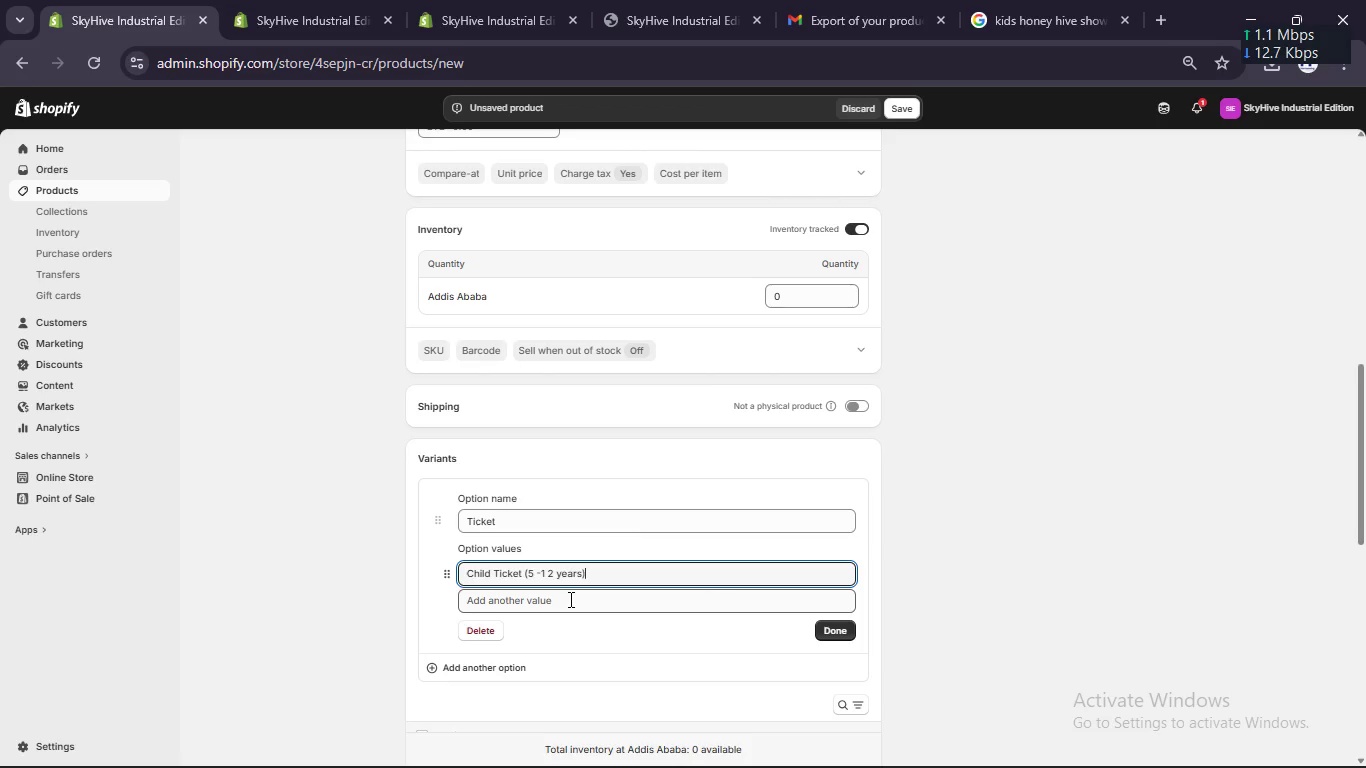 
left_click([568, 591])
 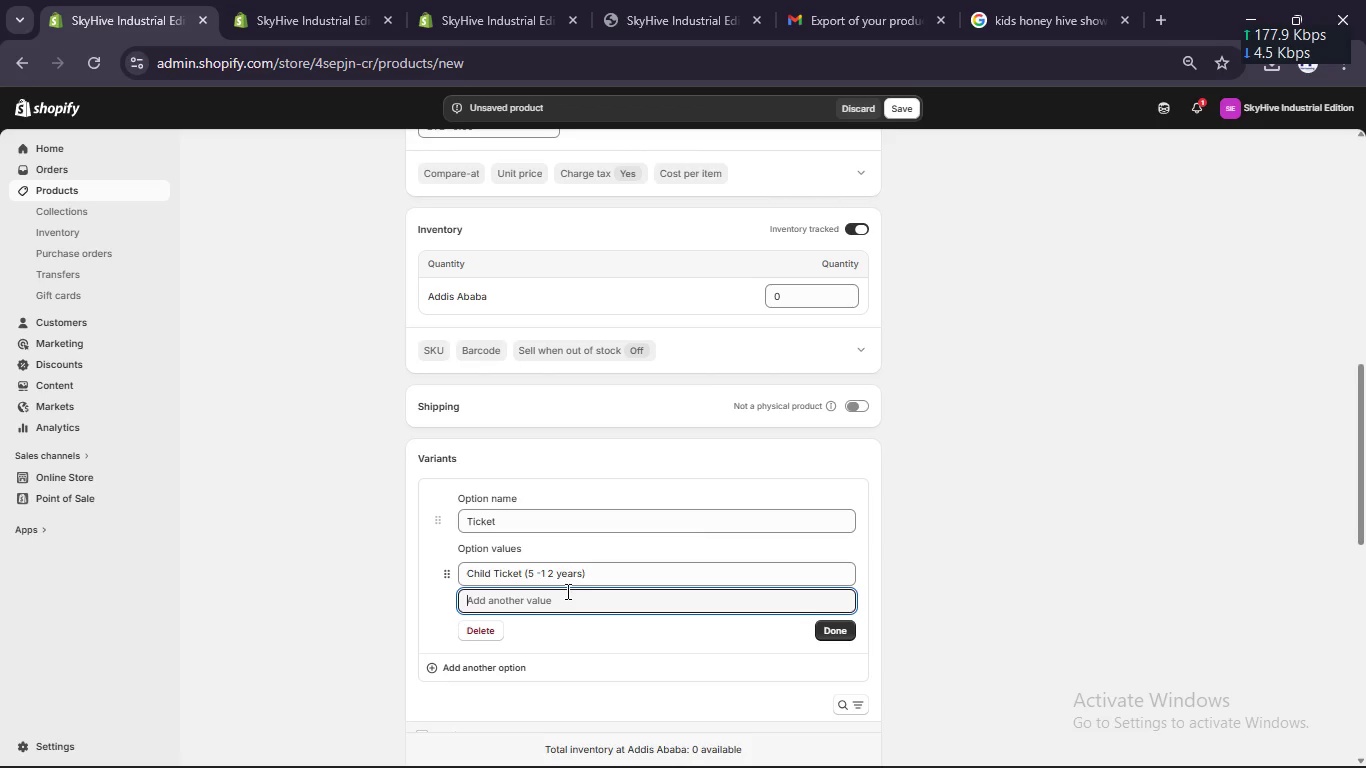 
type(FAMily Pack (2 adults + 2 kids) )
 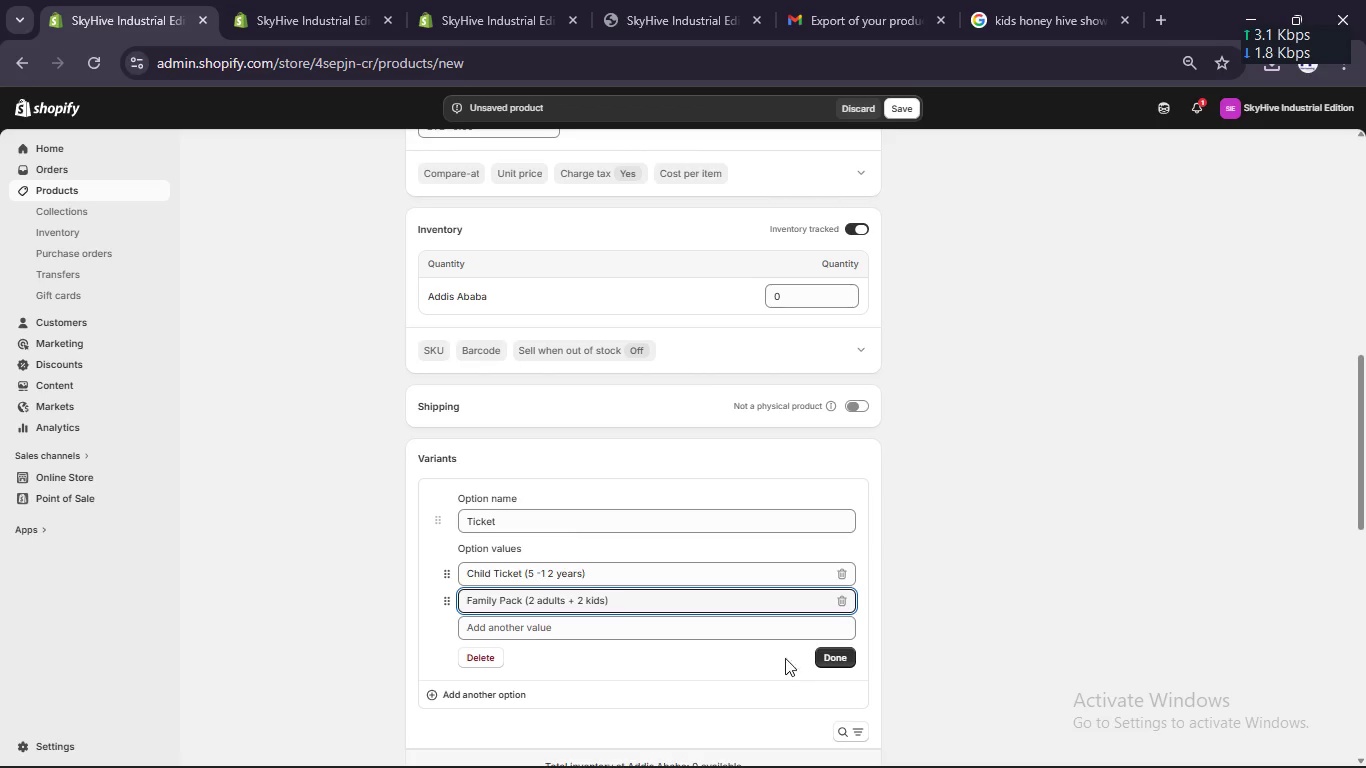 
left_click([821, 651])
 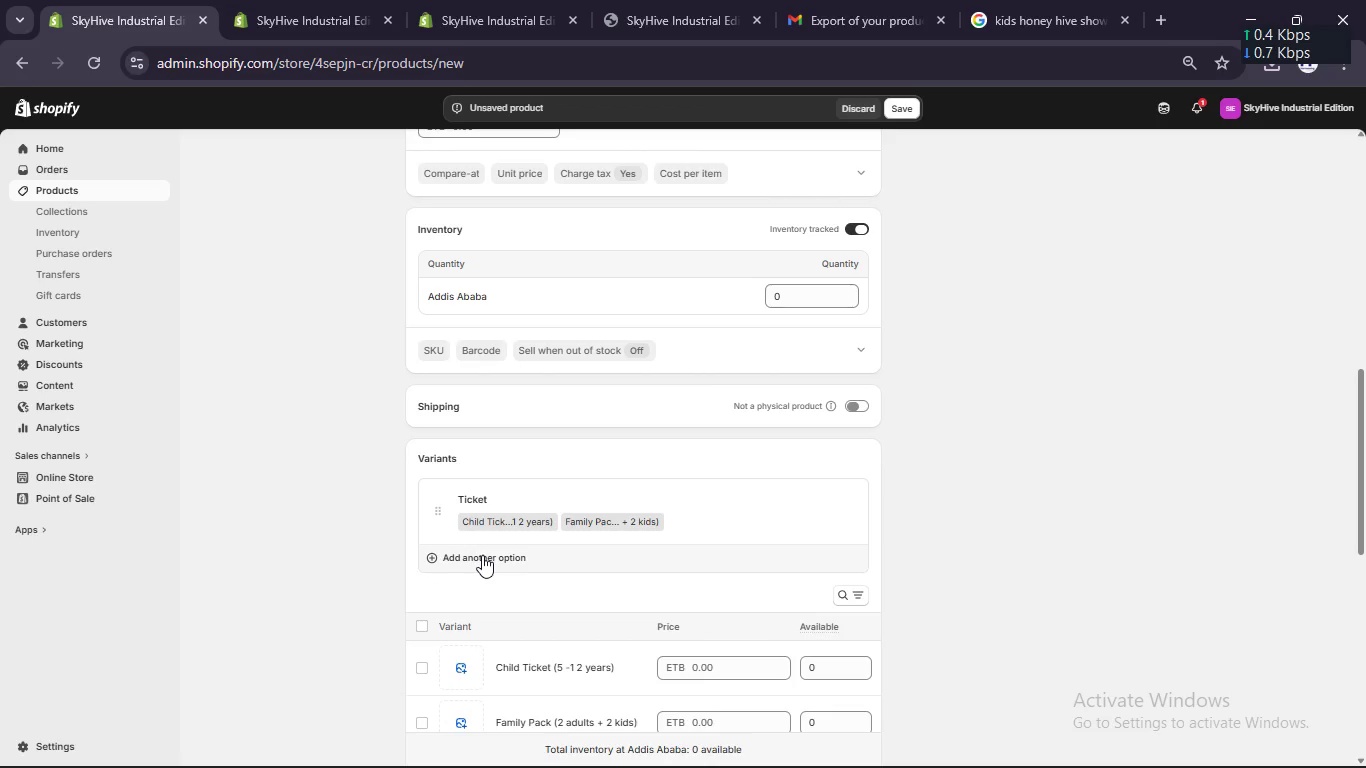 
left_click([482, 554])
 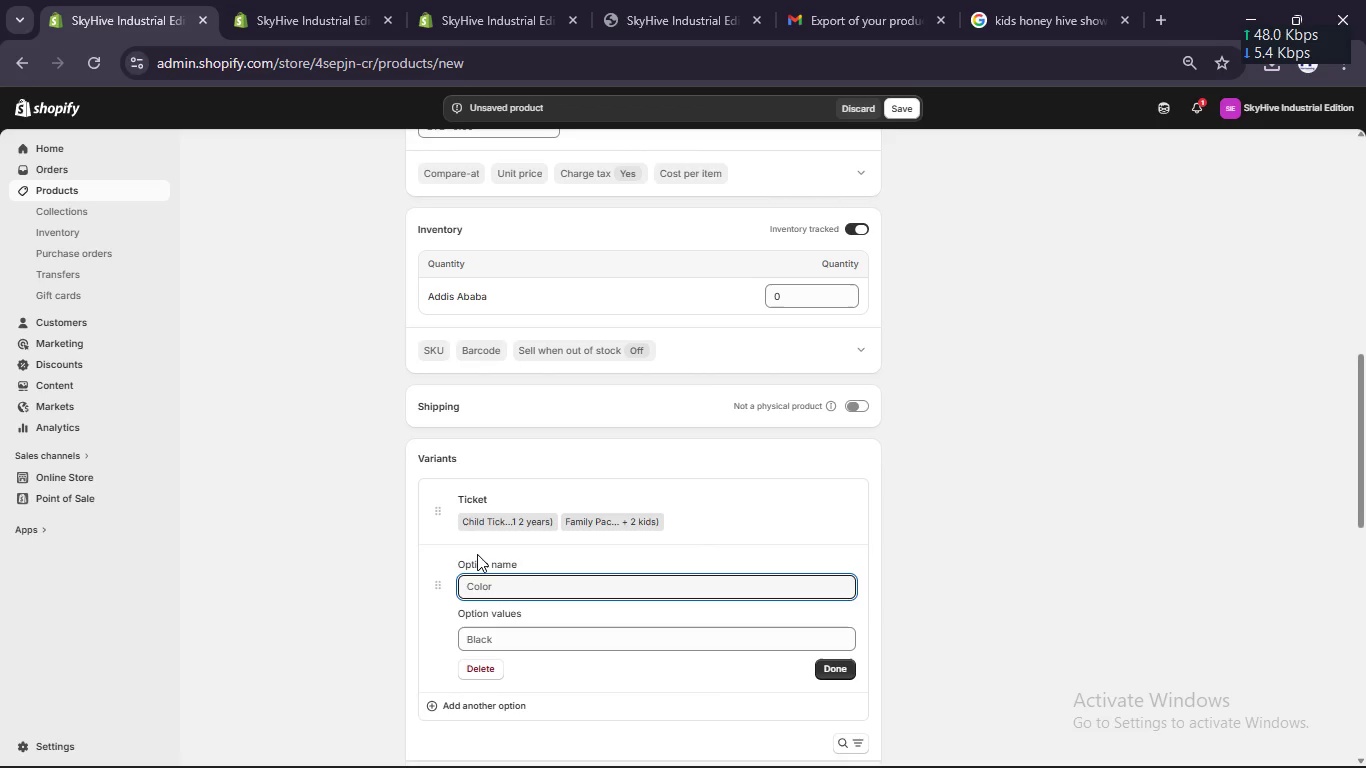 
type(Morning Session /9 )
key(Backspace)
key(Backspace)
key(Backspace)
type((9 AM))
 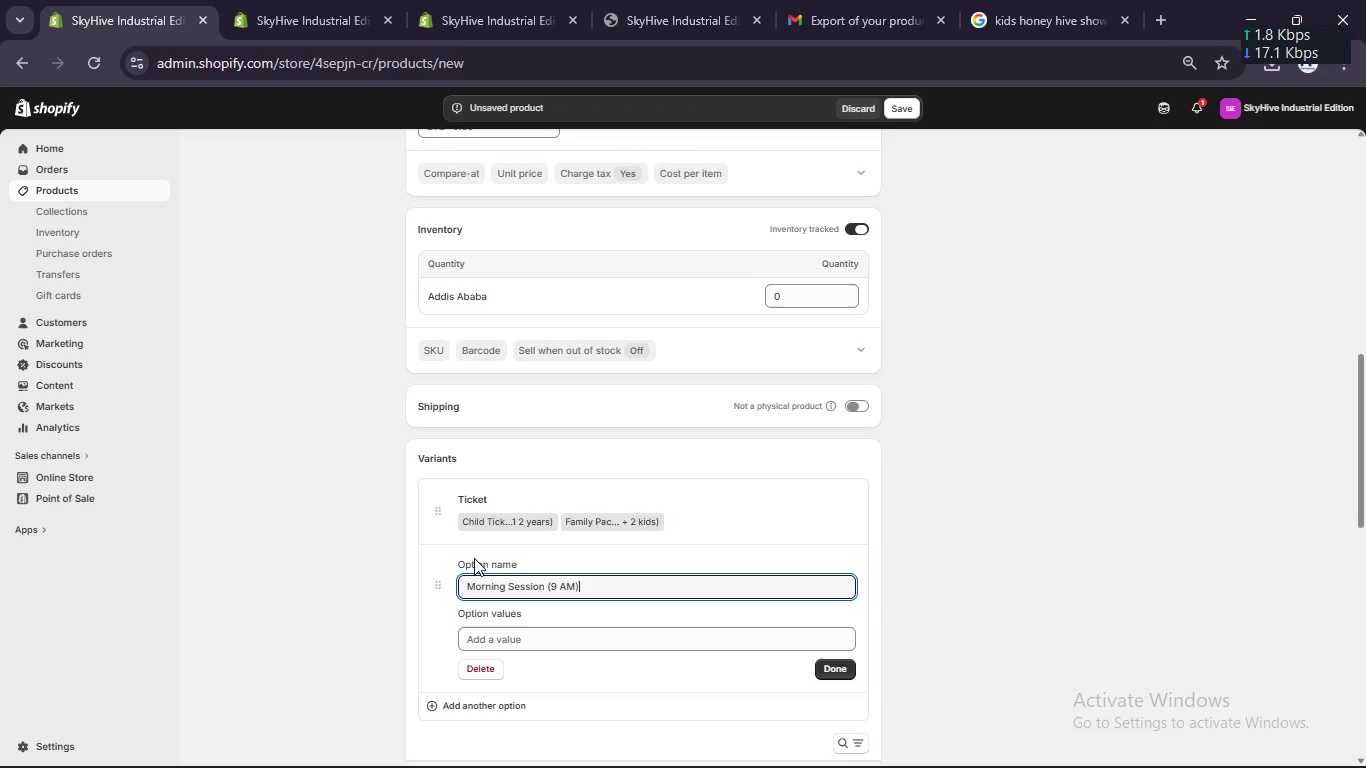 
left_click([535, 646])
 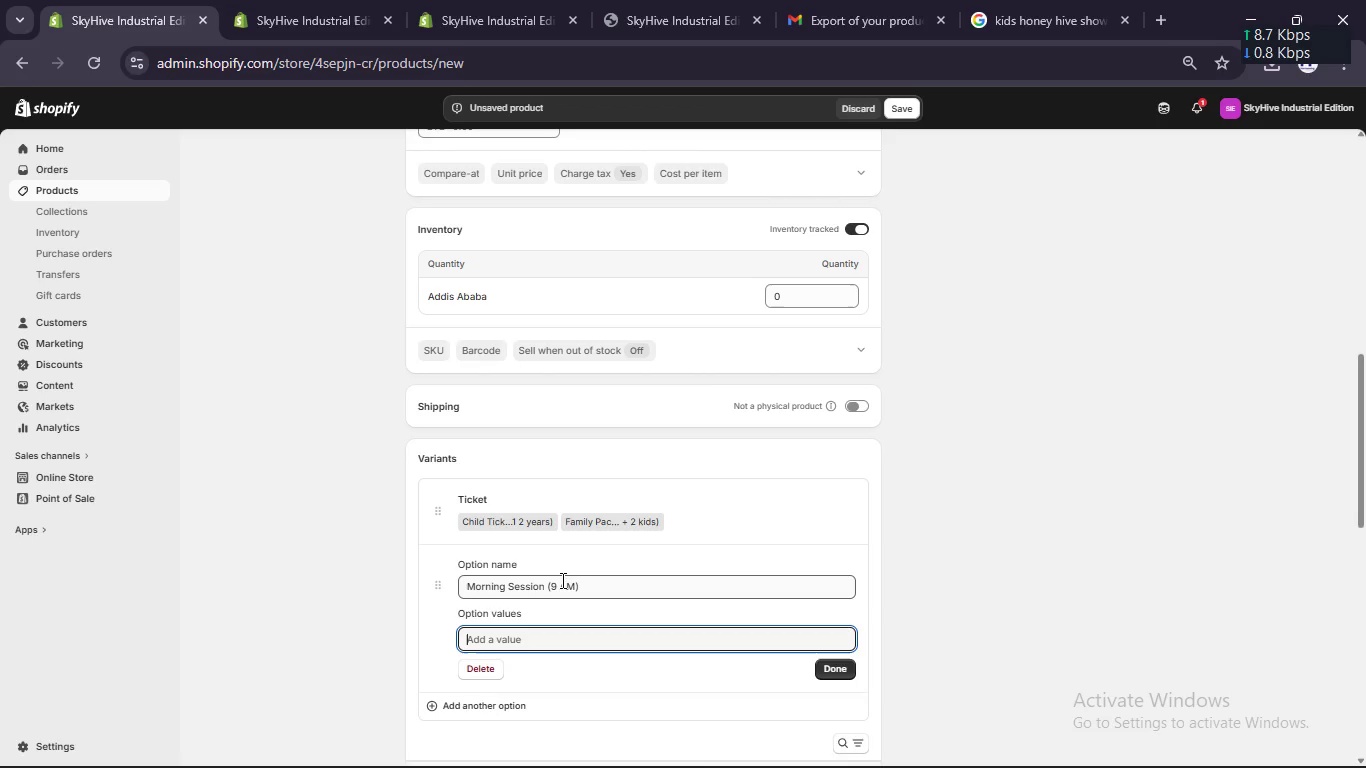 
left_click([561, 591])
 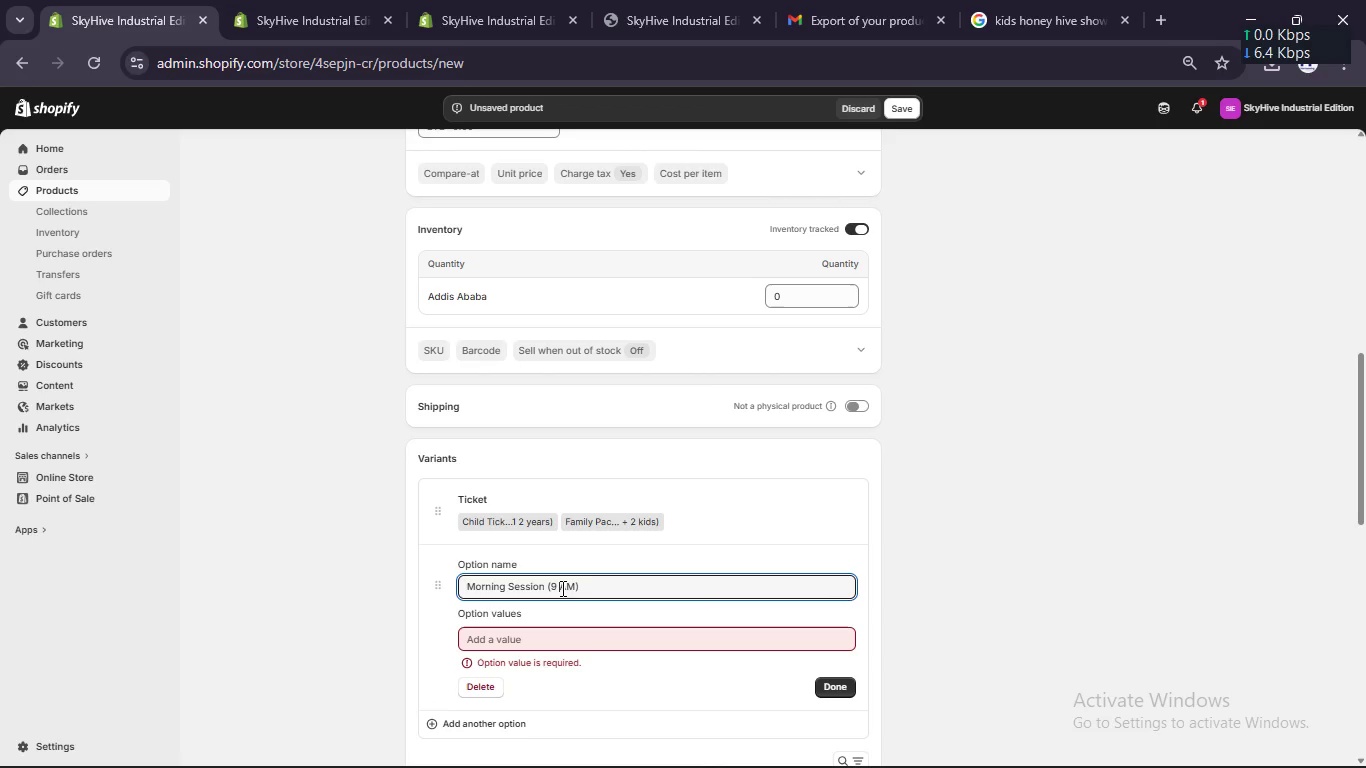 
key(Control+A)
 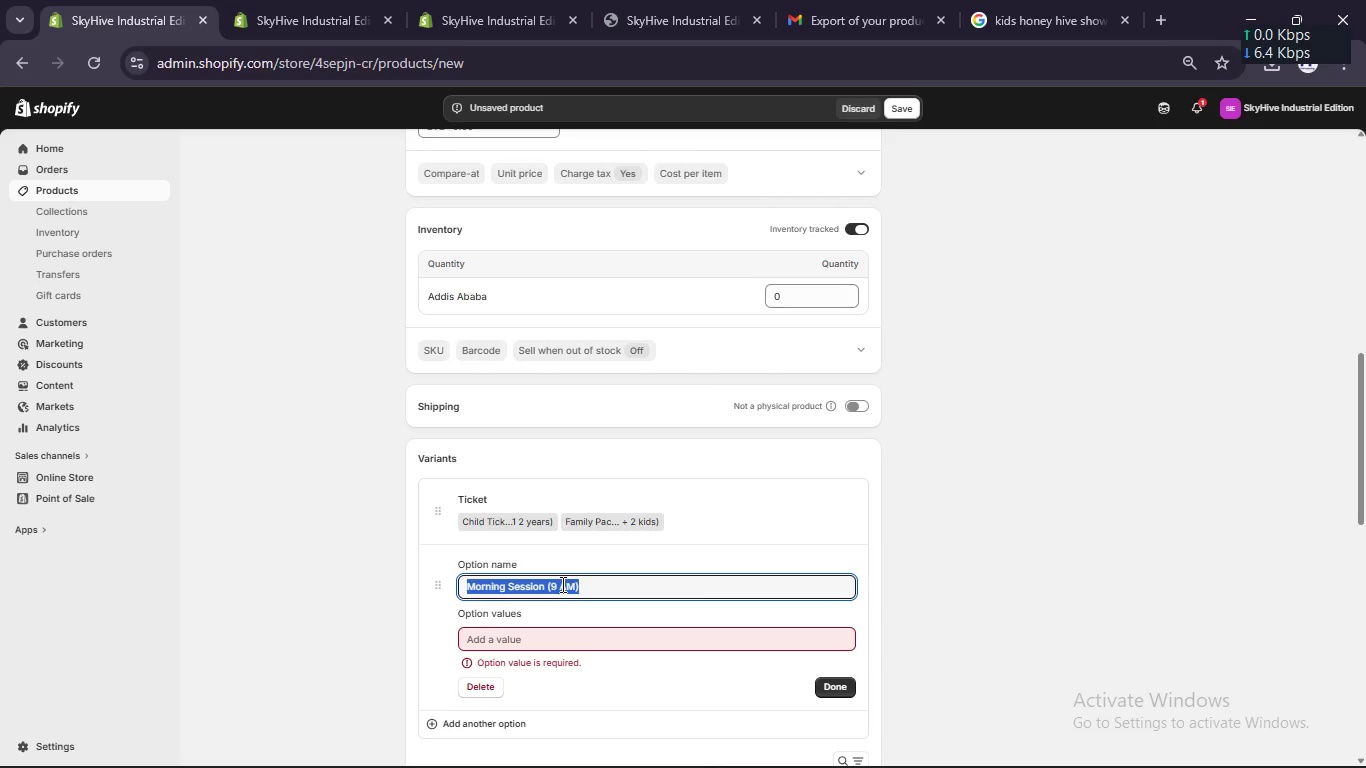 
key(Control+X)
 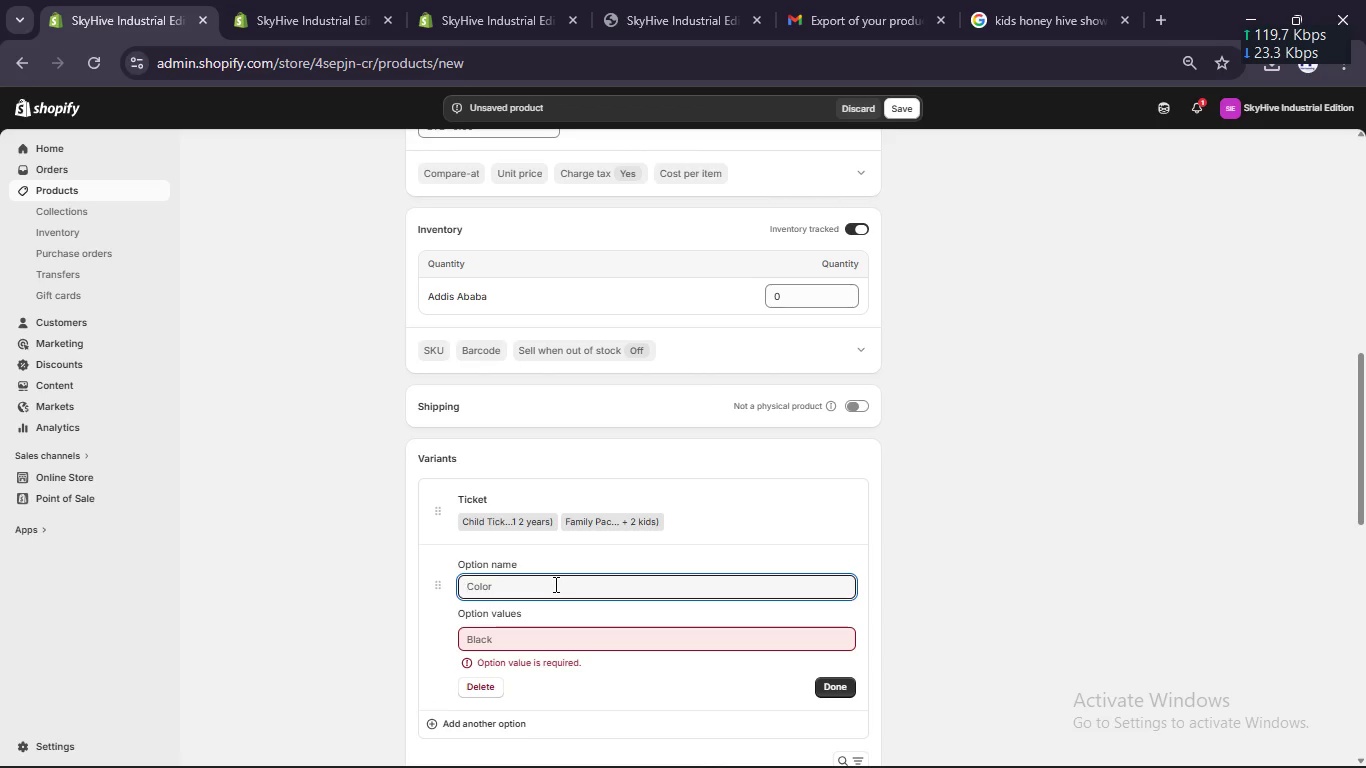 
type(Time)
 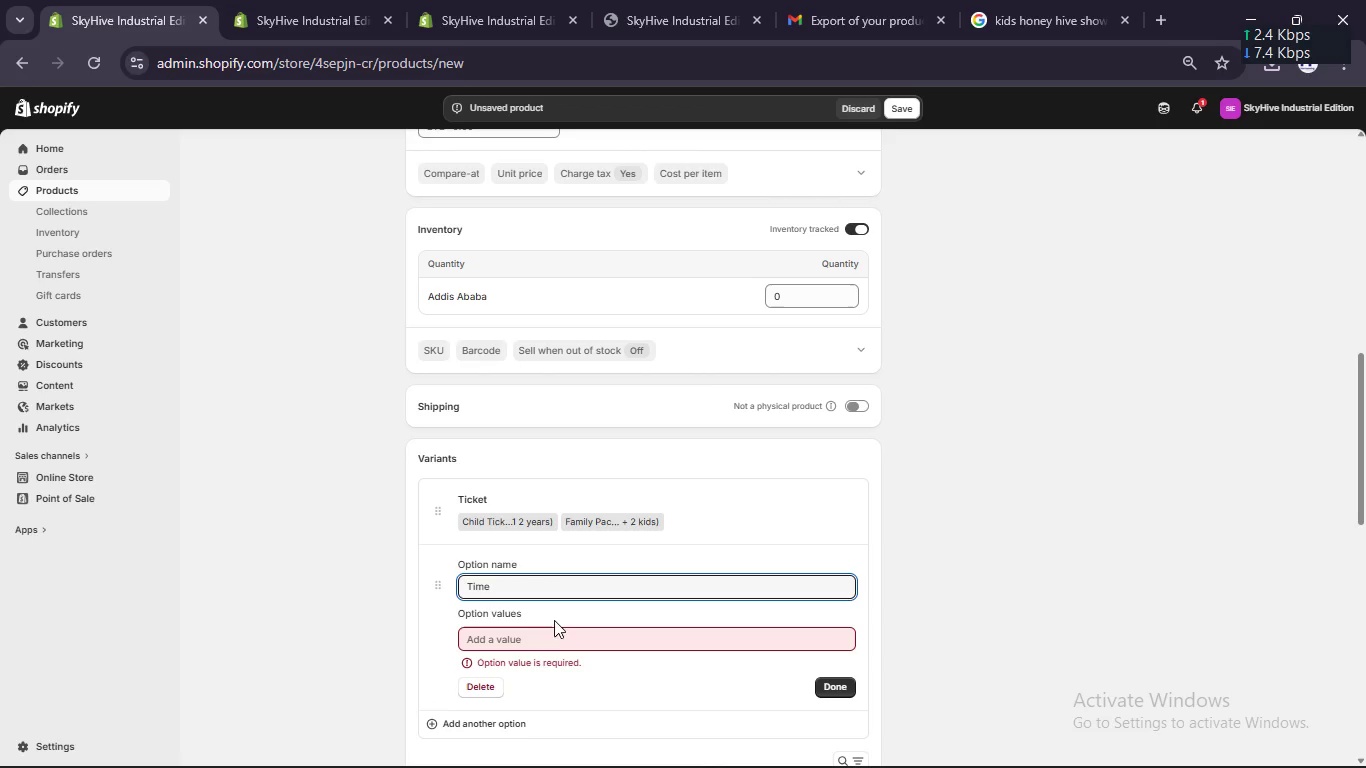 
left_click([559, 640])
 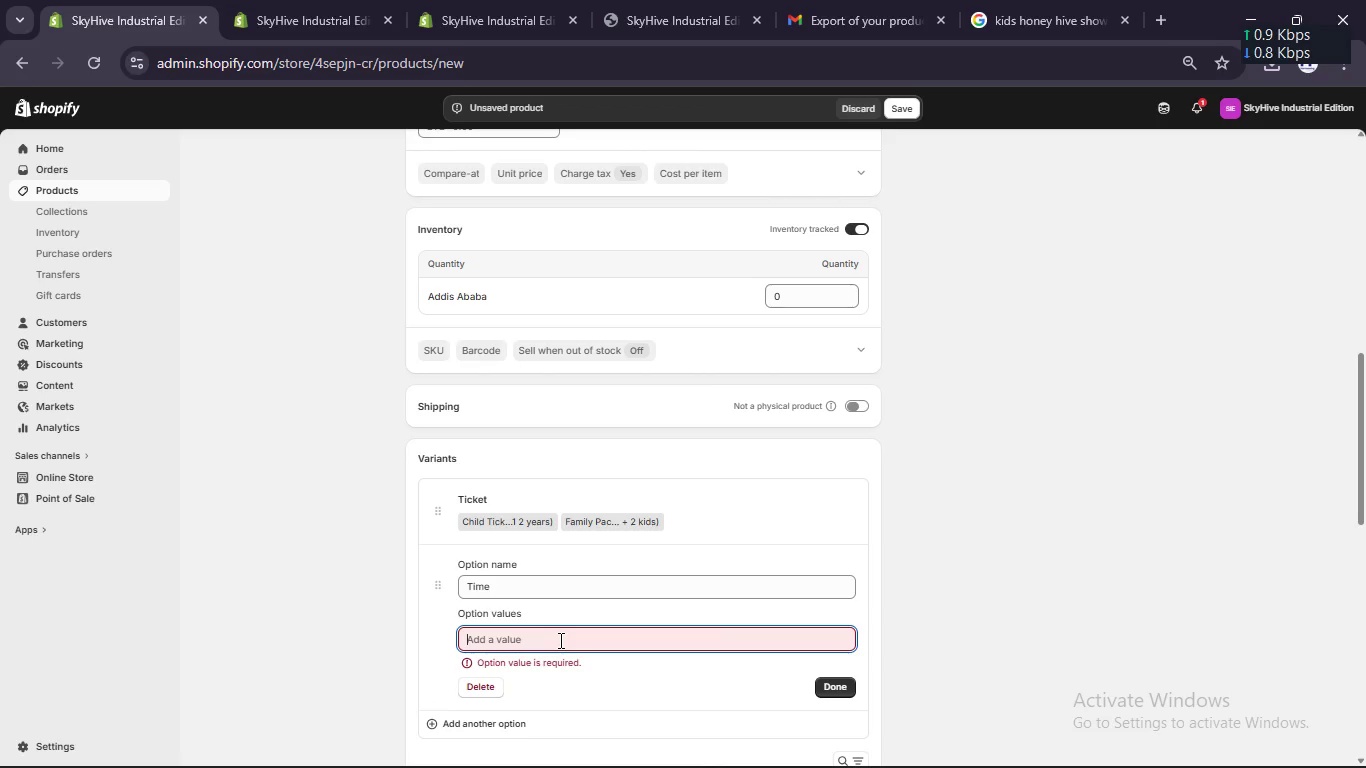 
key(Control+V)
 